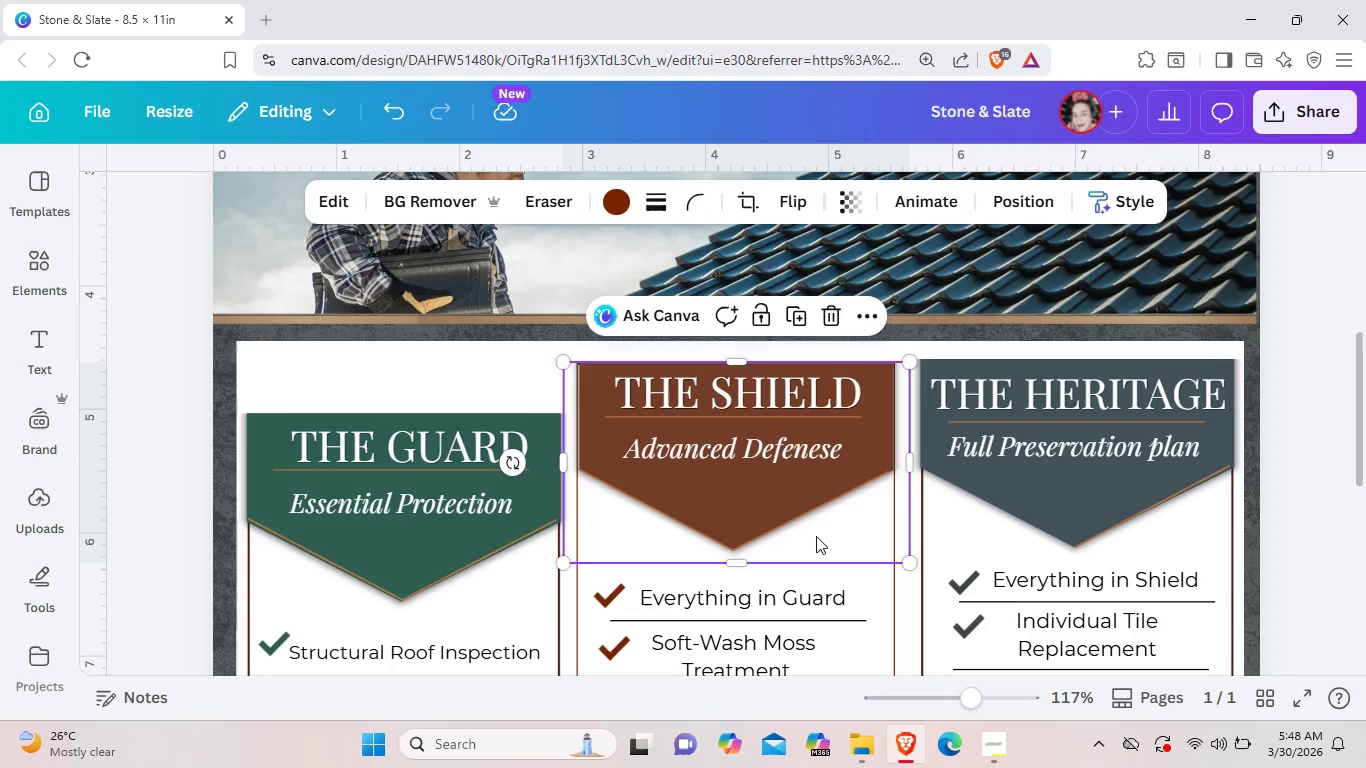 
left_click([590, 410])
 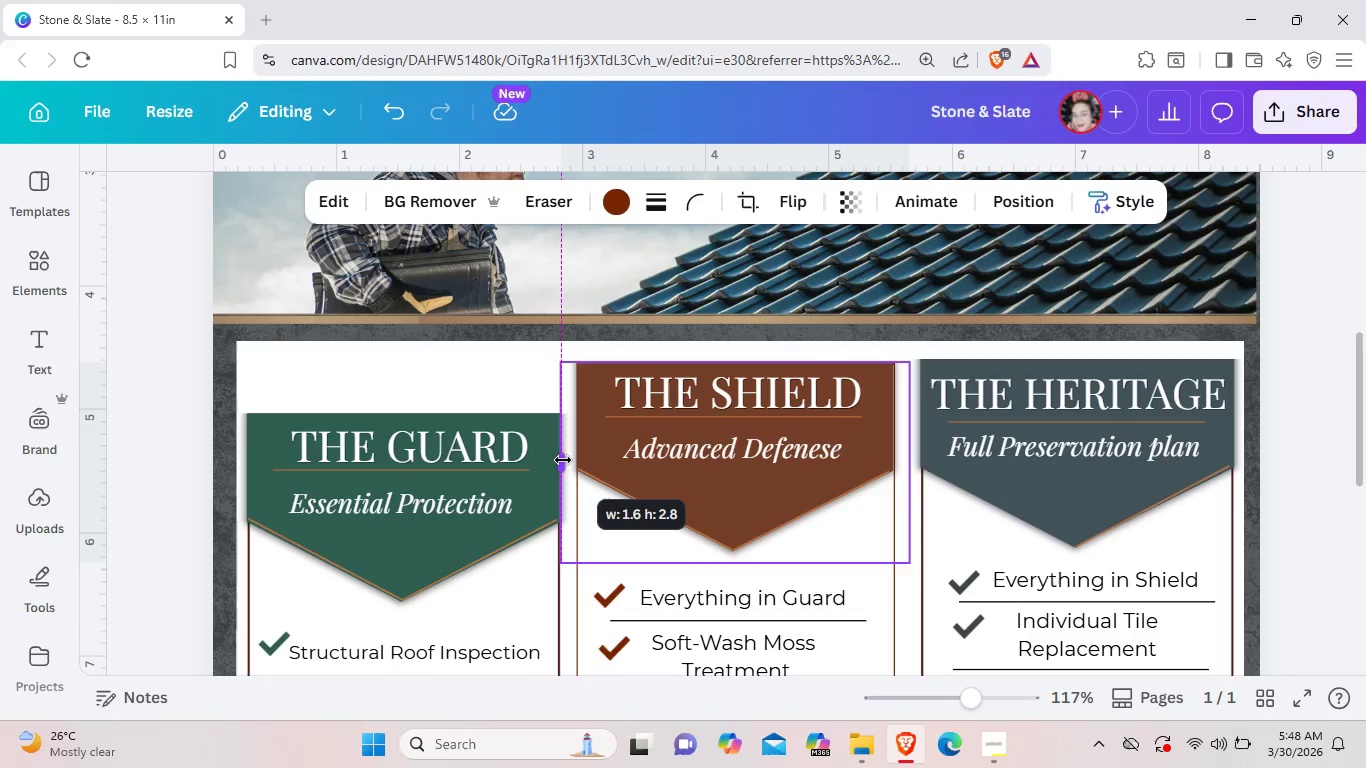 
wait(6.88)
 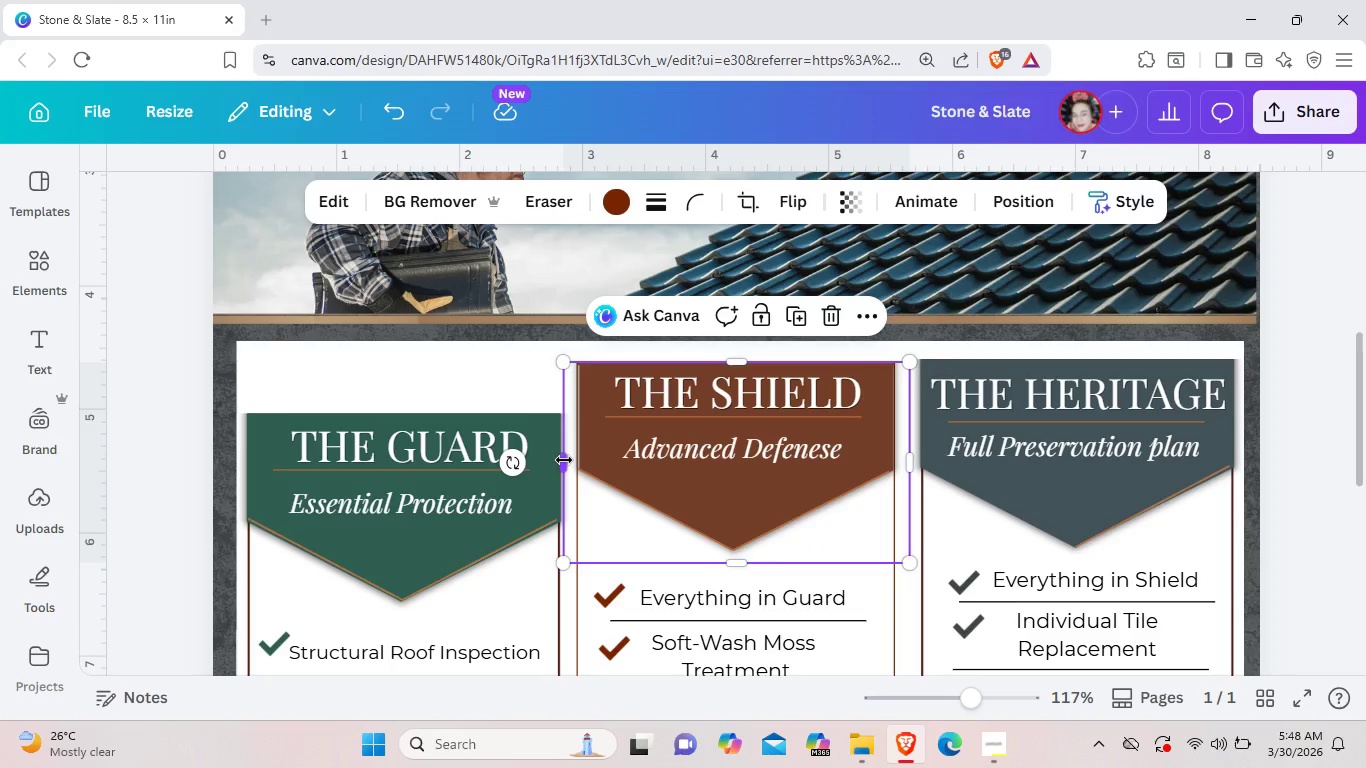 
left_click([885, 468])
 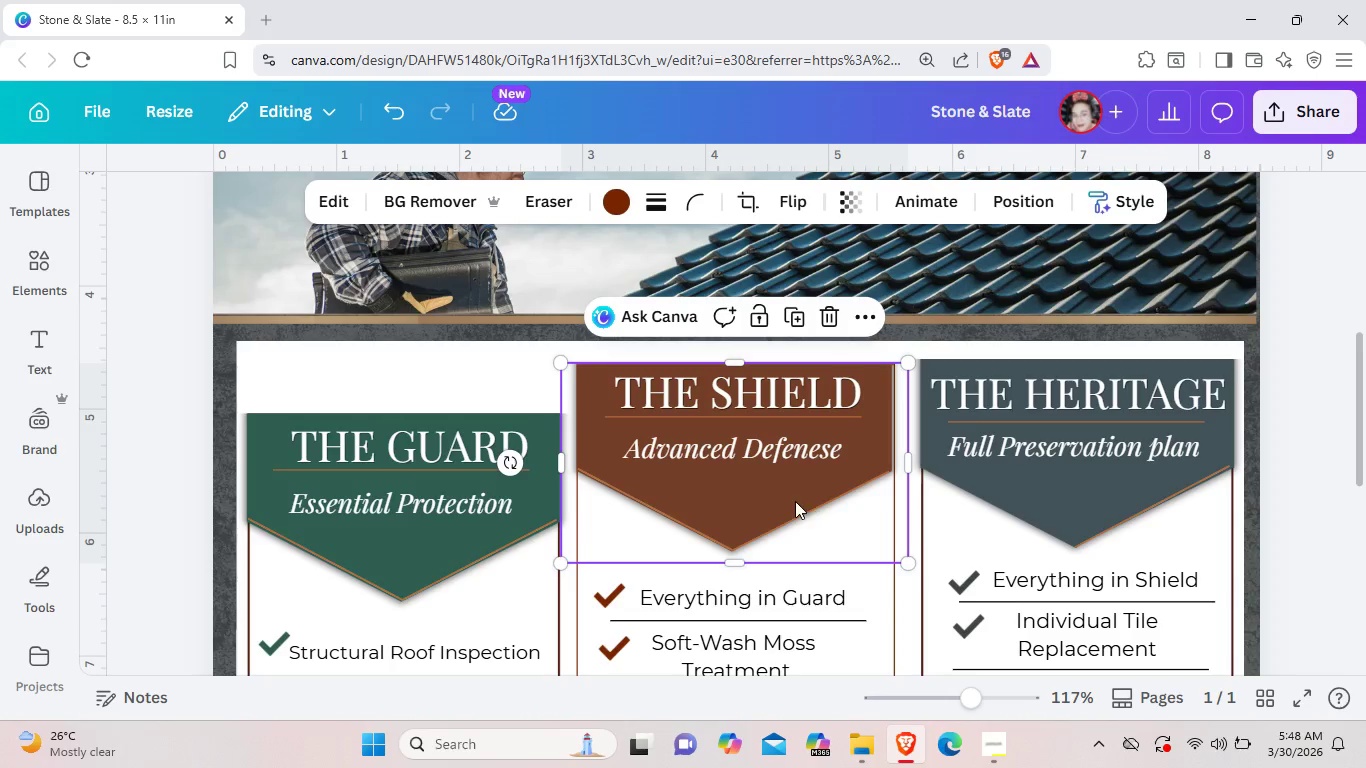 
wait(11.23)
 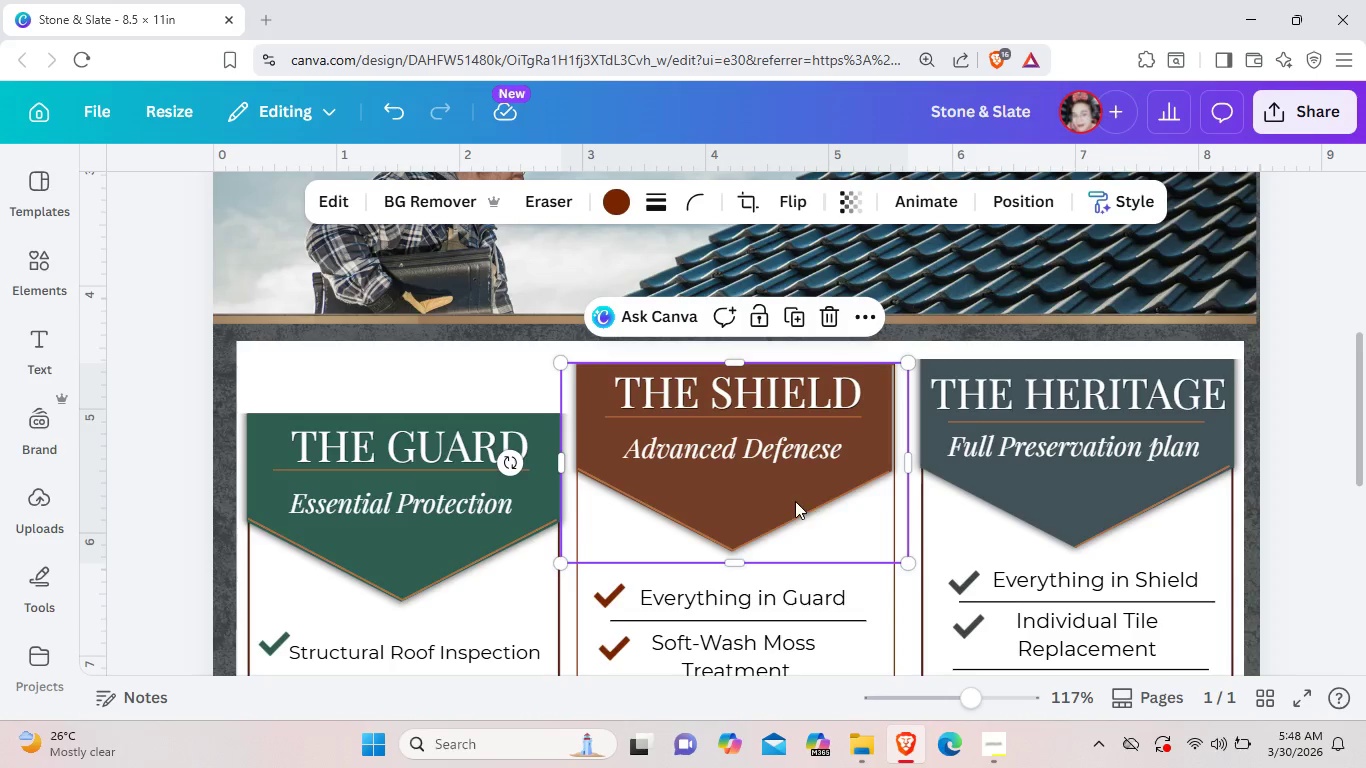 
left_click([828, 535])
 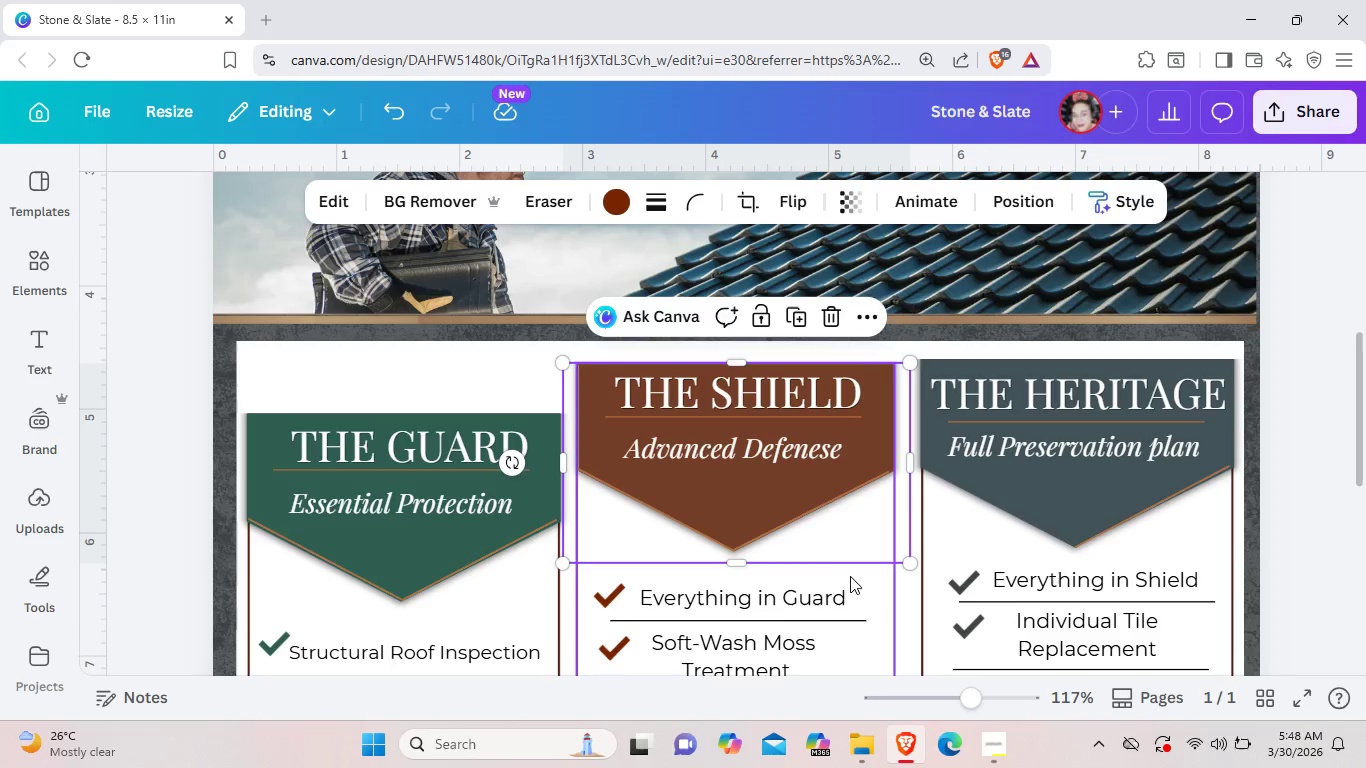 
left_click([857, 577])
 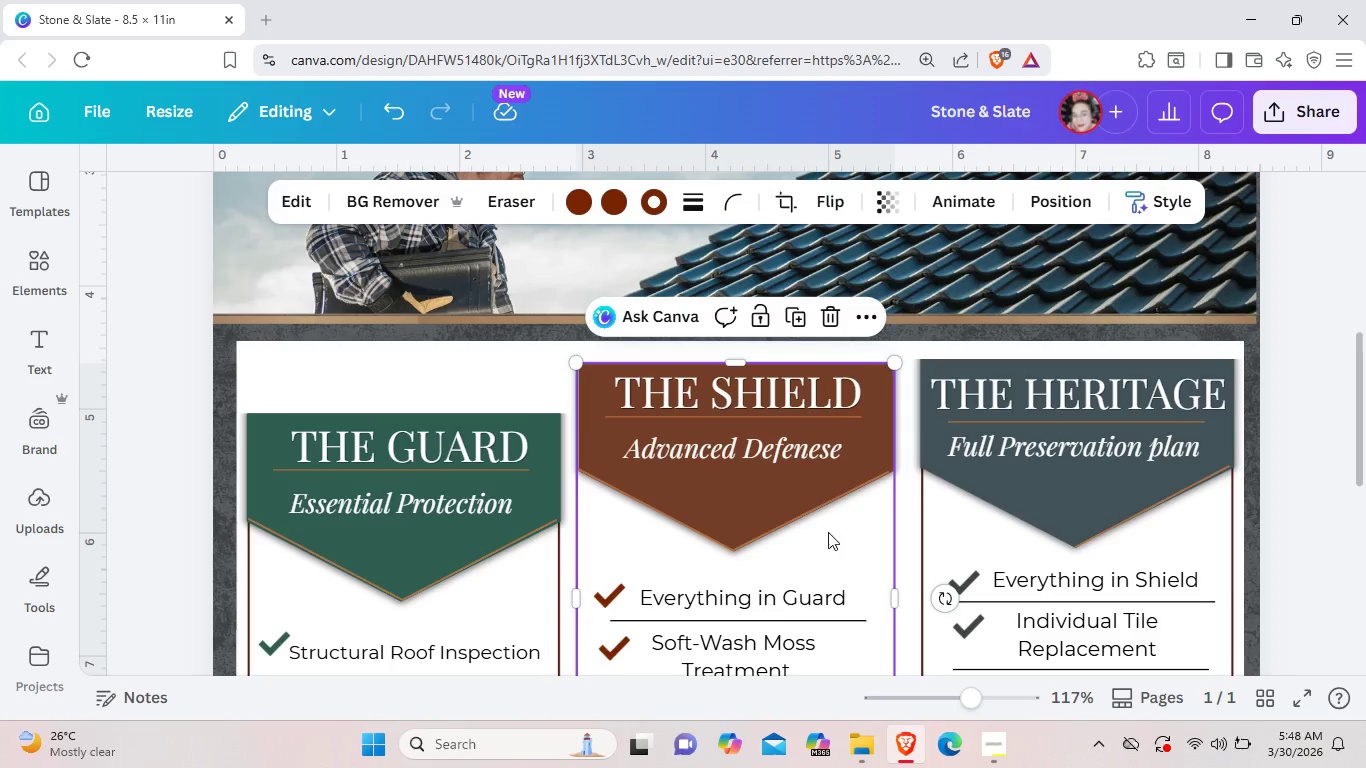 
left_click([817, 506])
 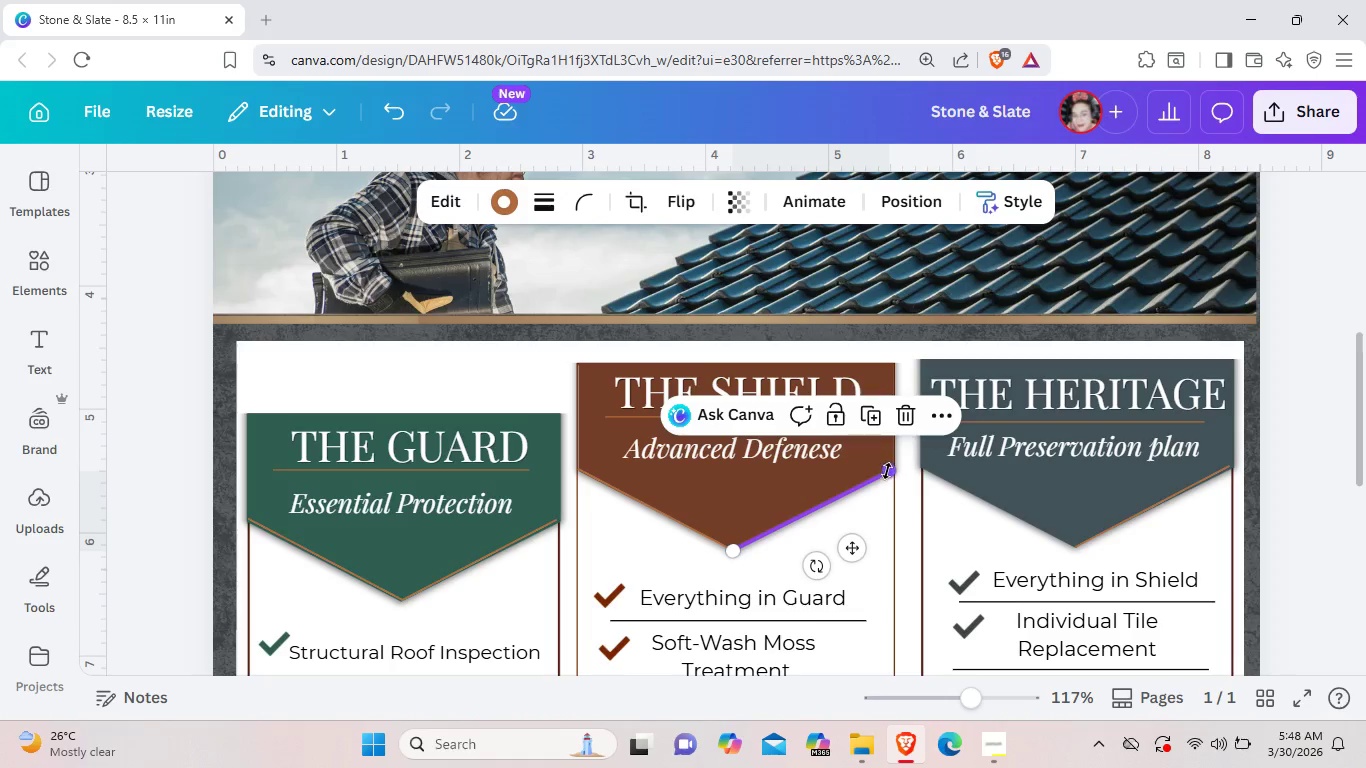 
left_click_drag(start_coordinate=[887, 471], to_coordinate=[894, 466])
 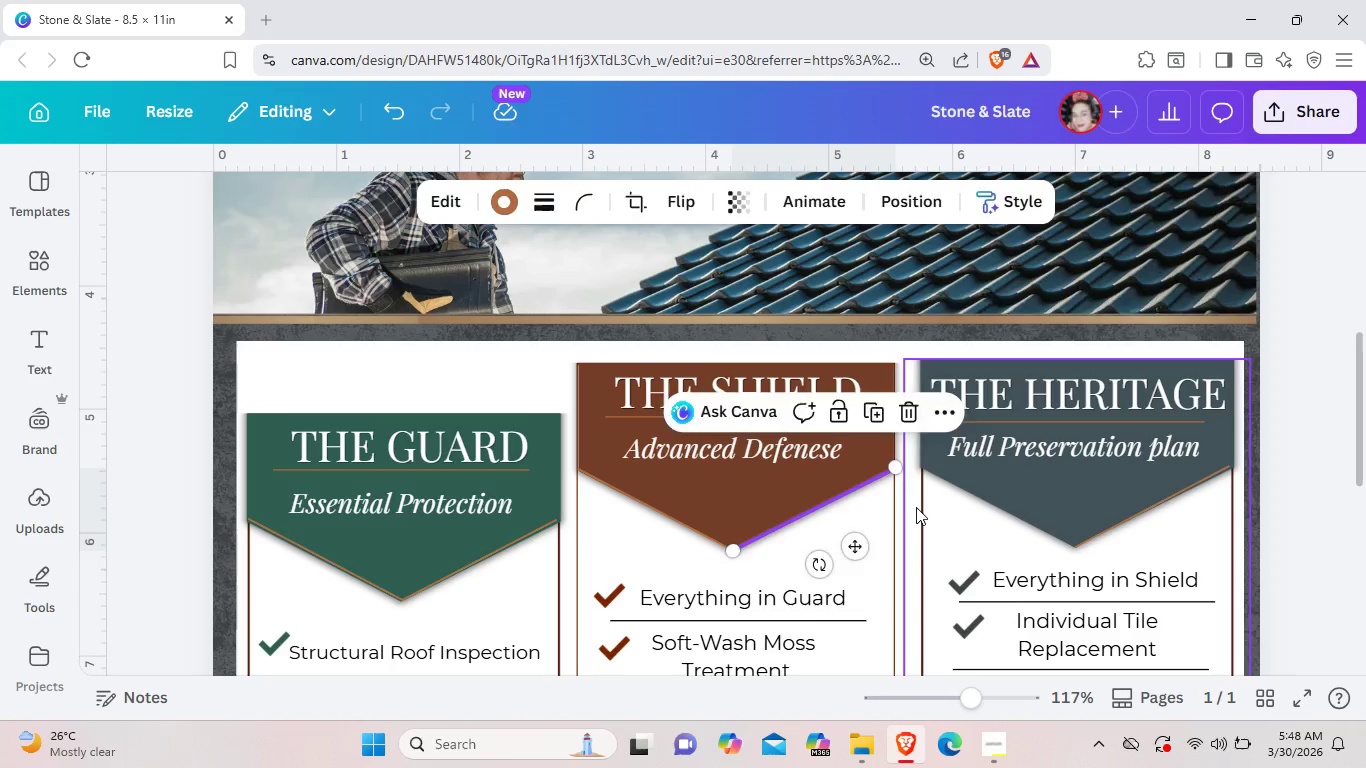 
left_click([916, 507])
 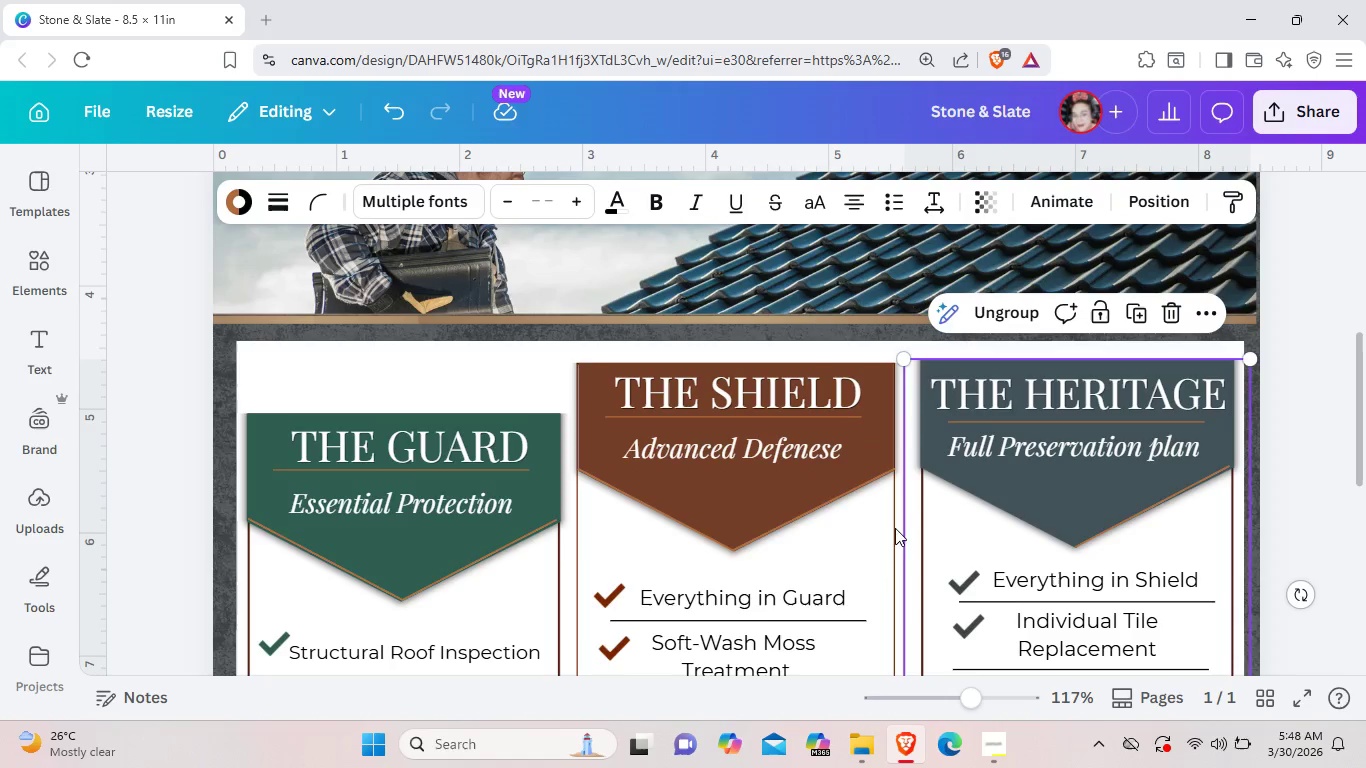 
scroll: coordinate [853, 579], scroll_direction: down, amount: 2.0
 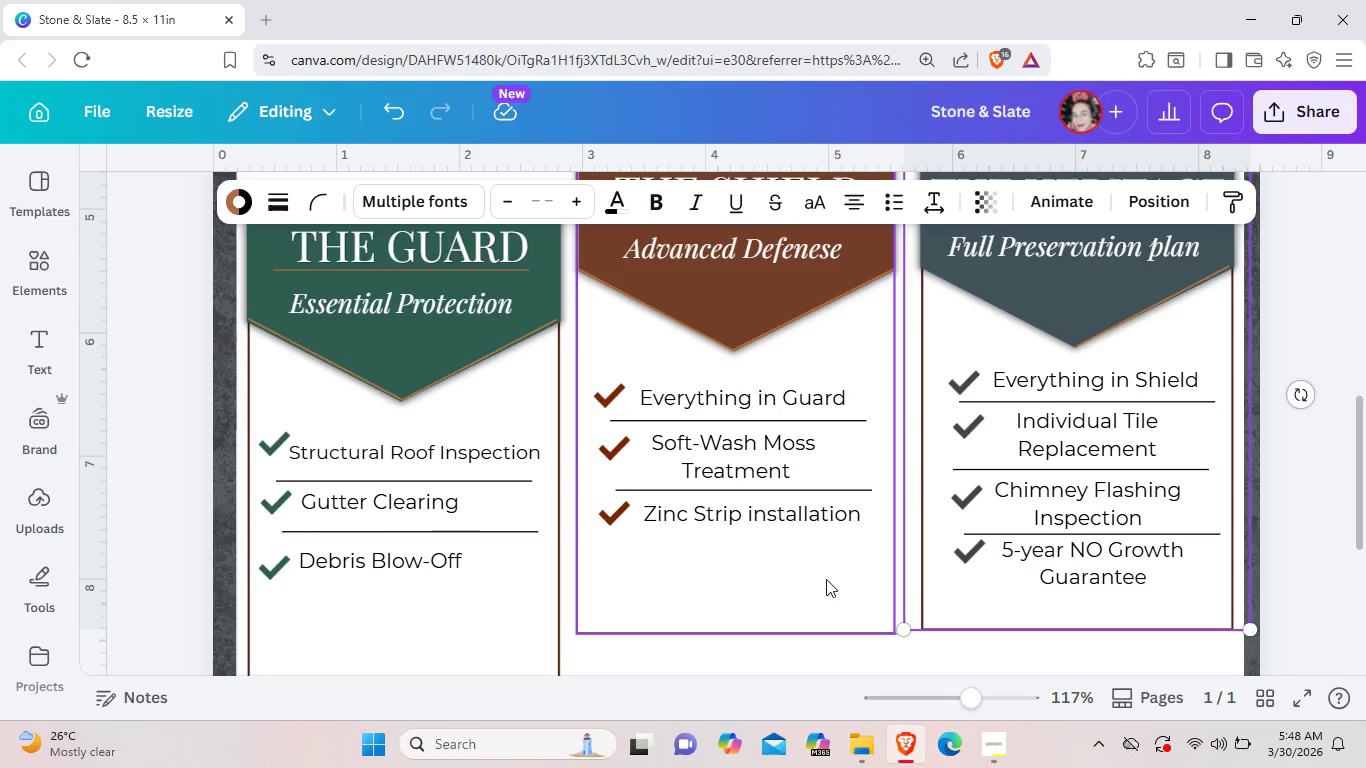 
left_click_drag(start_coordinate=[826, 579], to_coordinate=[826, 560])
 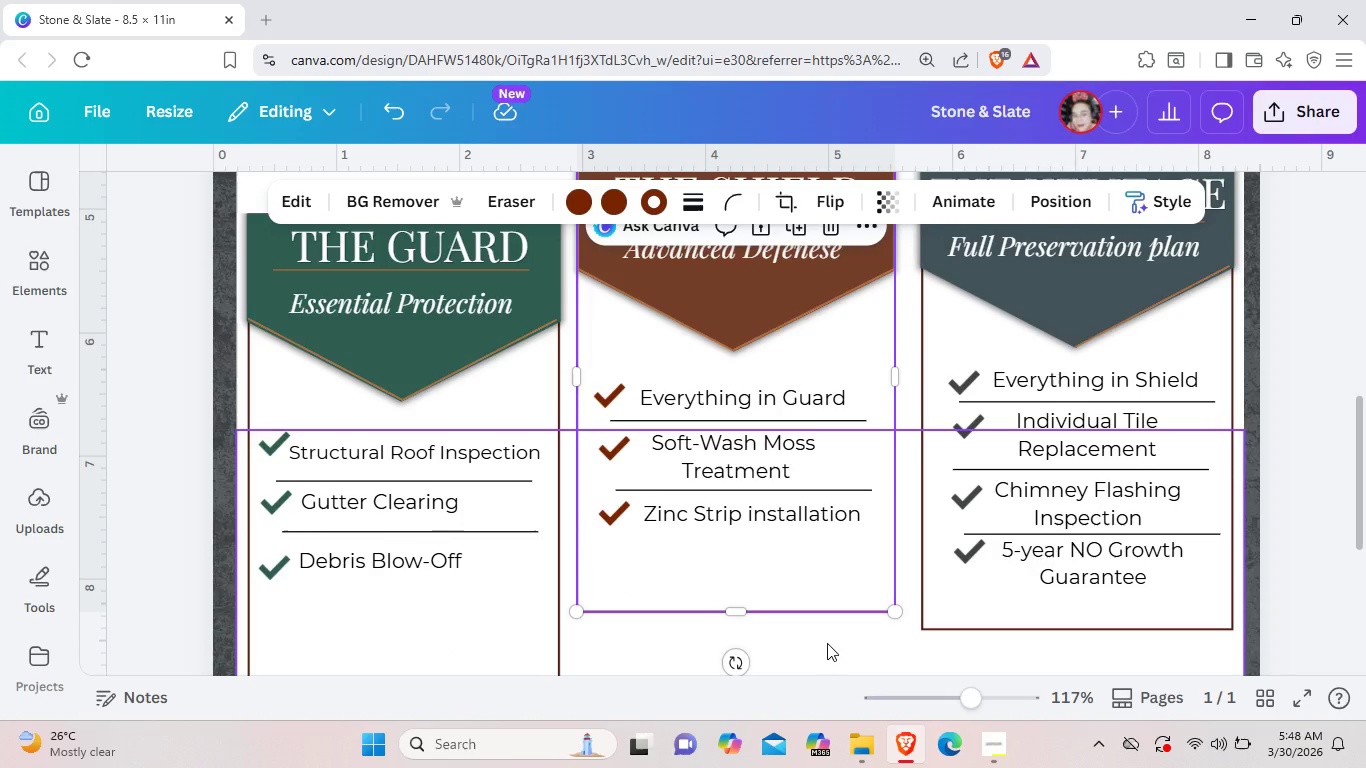 
left_click([827, 643])
 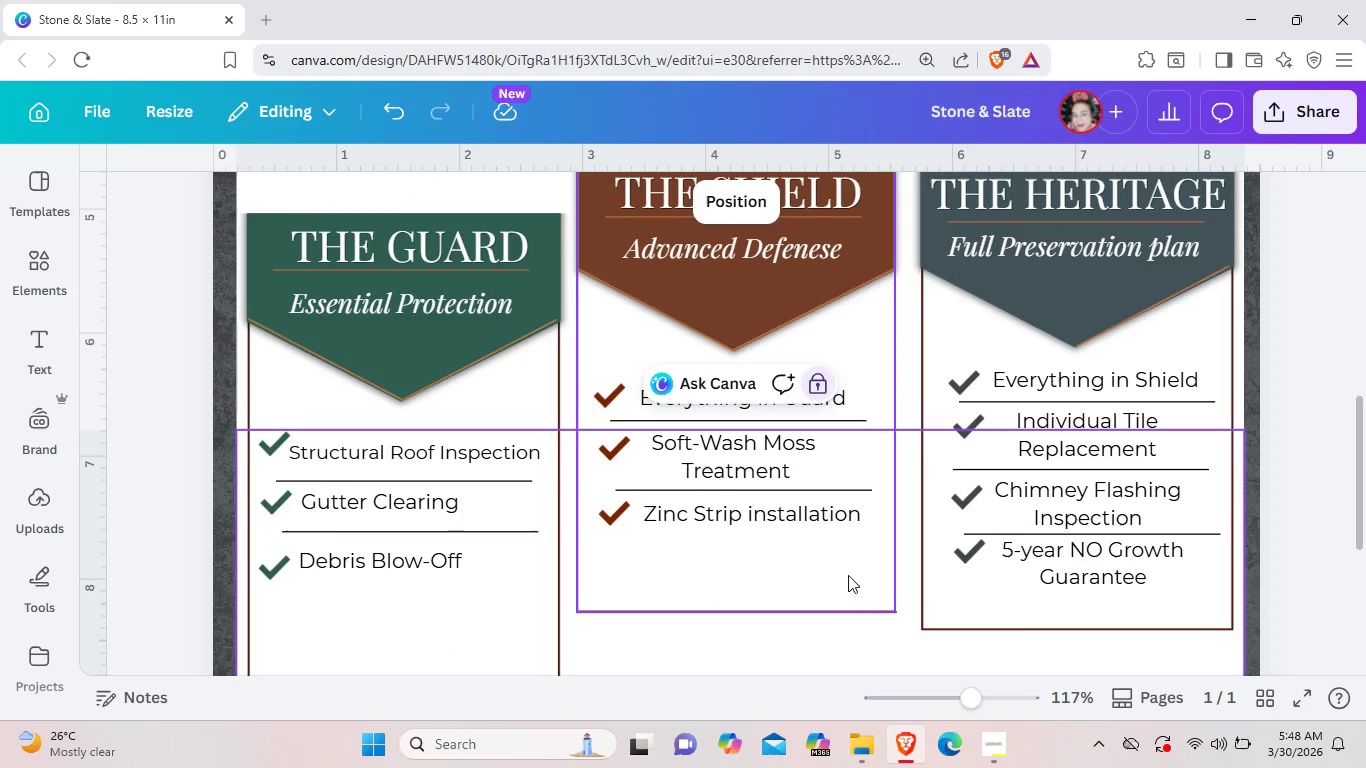 
scroll: coordinate [848, 575], scroll_direction: up, amount: 1.0
 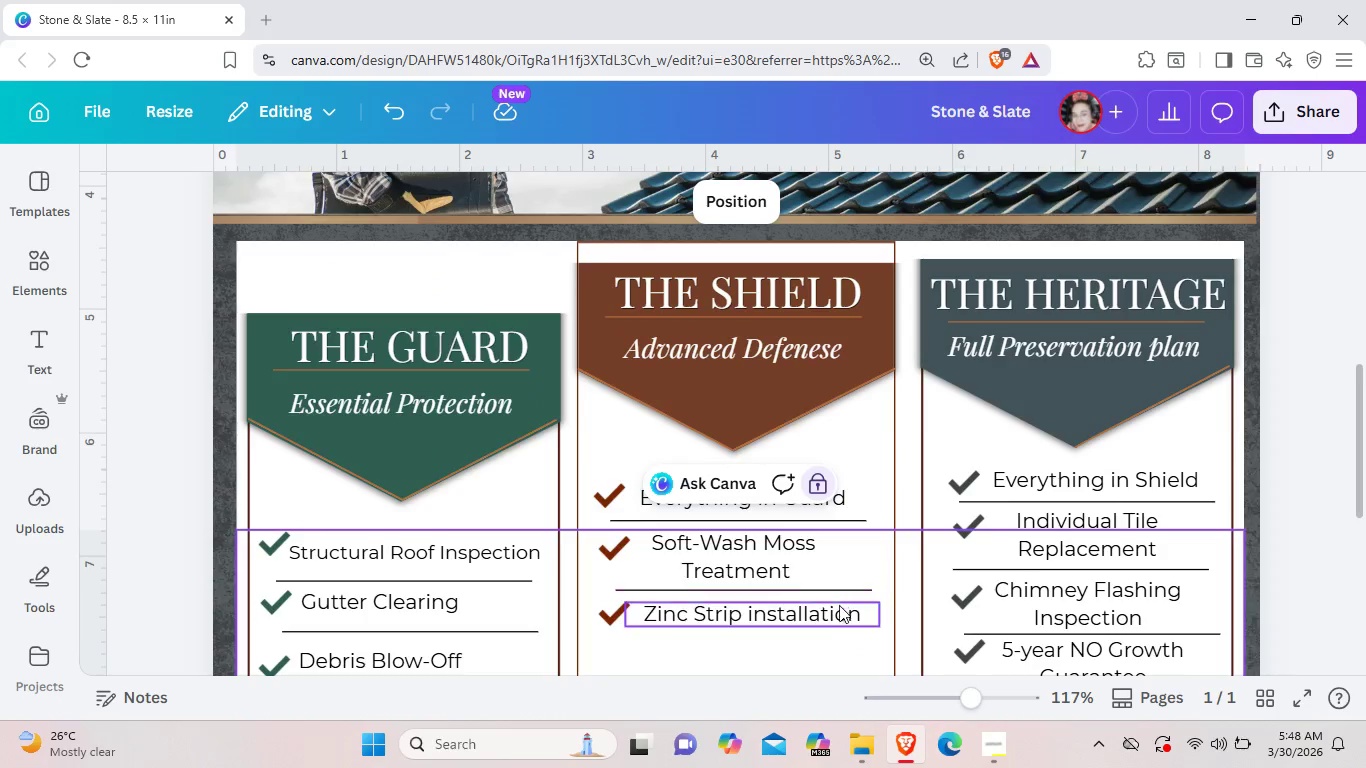 
scroll: coordinate [839, 605], scroll_direction: down, amount: 1.0
 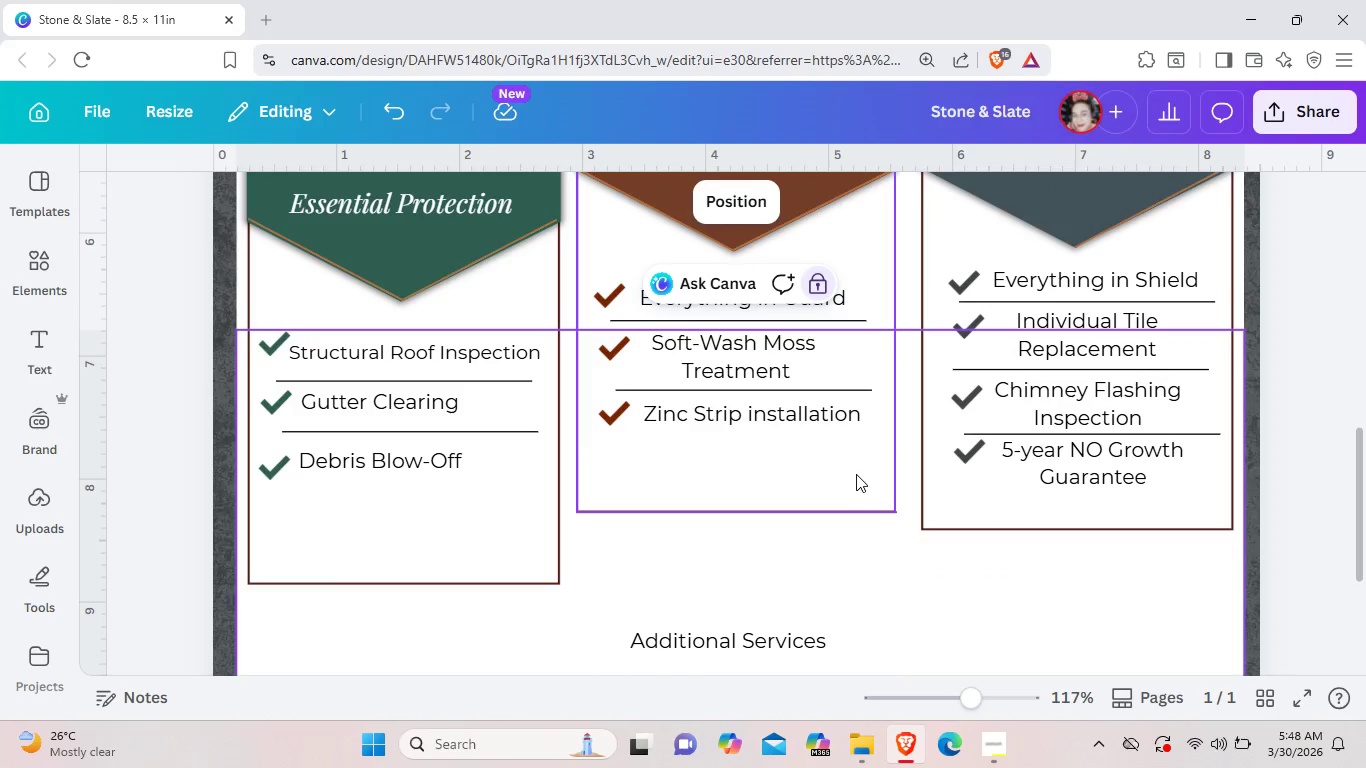 
left_click_drag(start_coordinate=[856, 474], to_coordinate=[857, 494])
 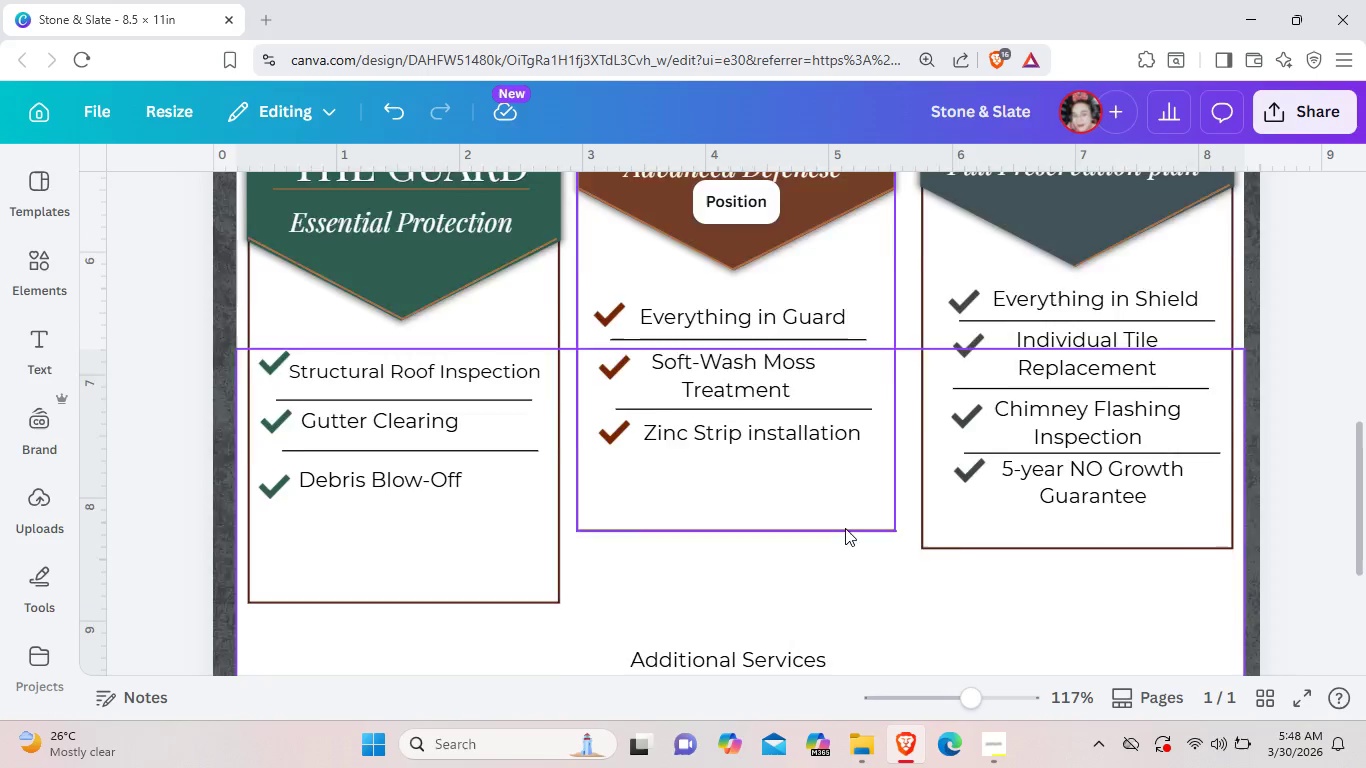 
scroll: coordinate [857, 494], scroll_direction: up, amount: 1.0
 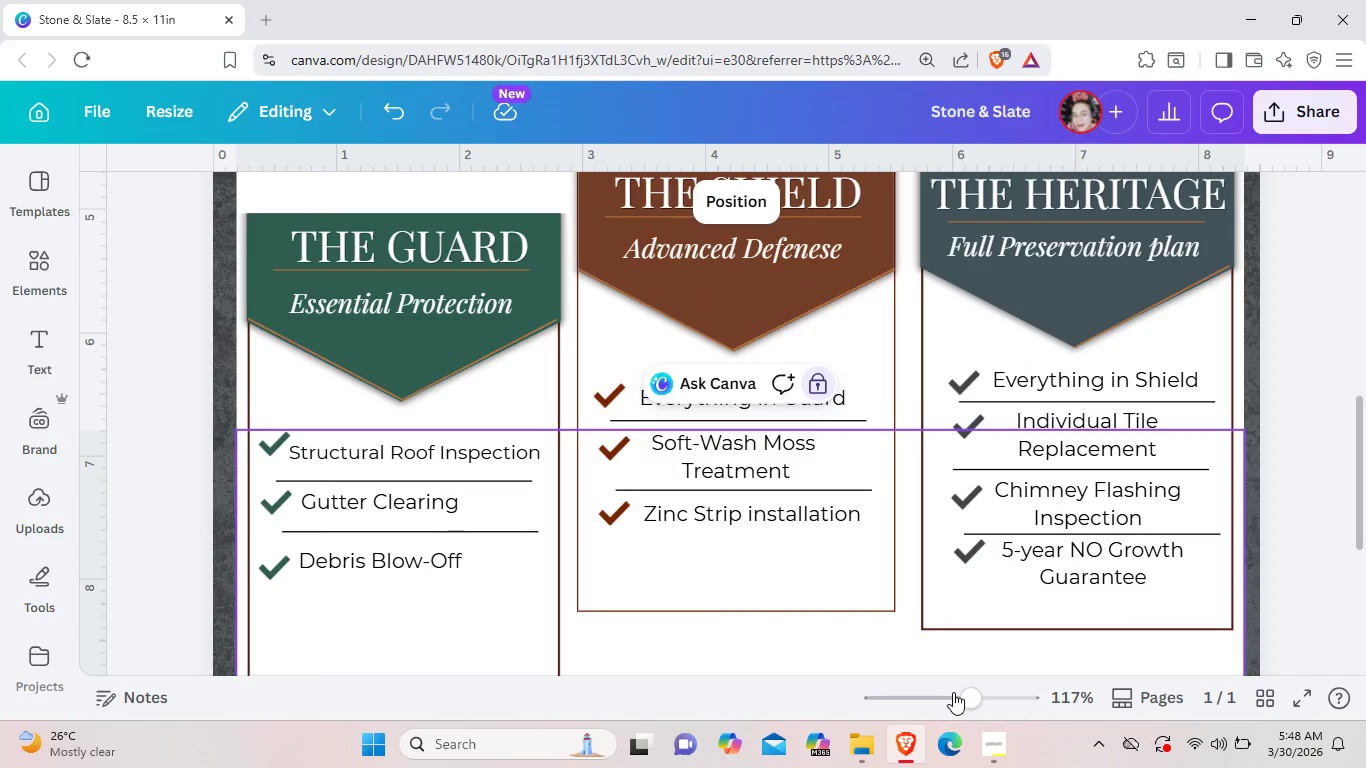 
left_click([953, 696])
 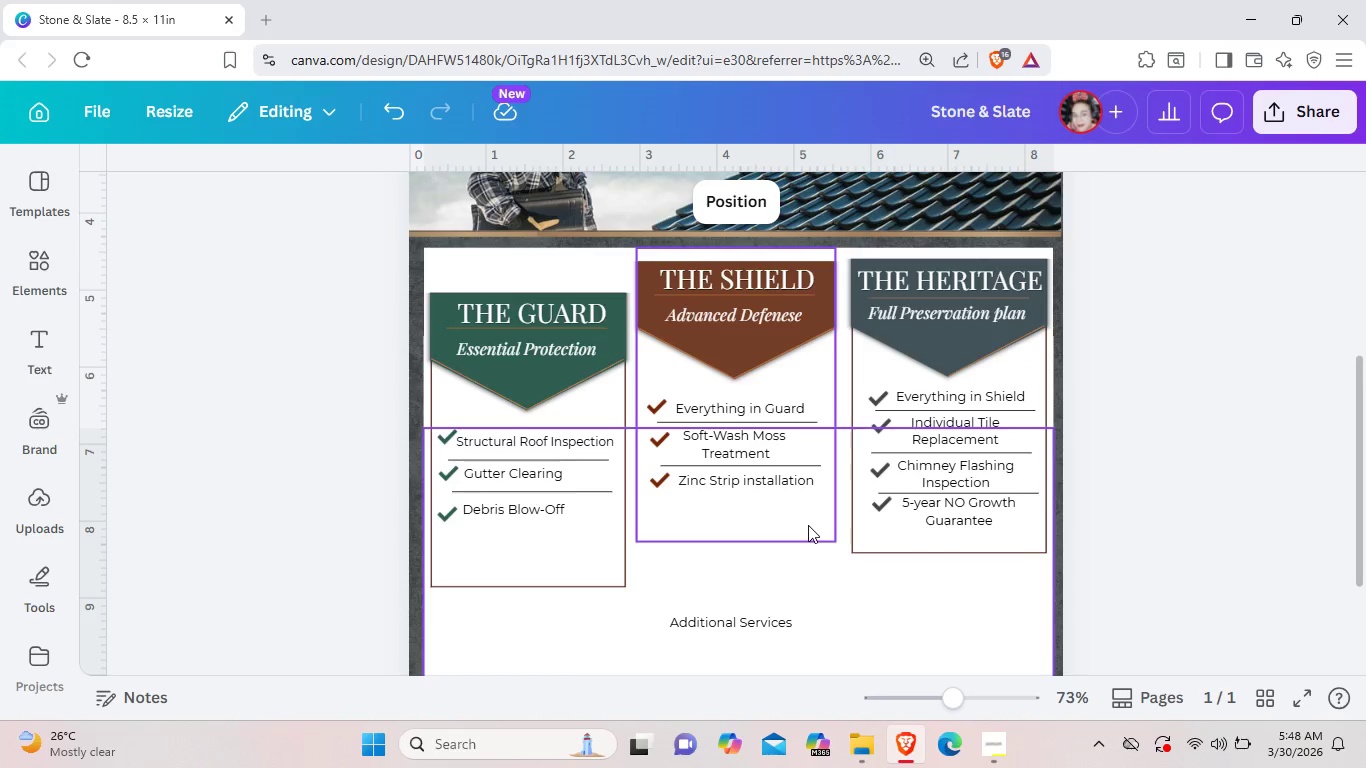 
left_click_drag(start_coordinate=[808, 524], to_coordinate=[809, 549])
 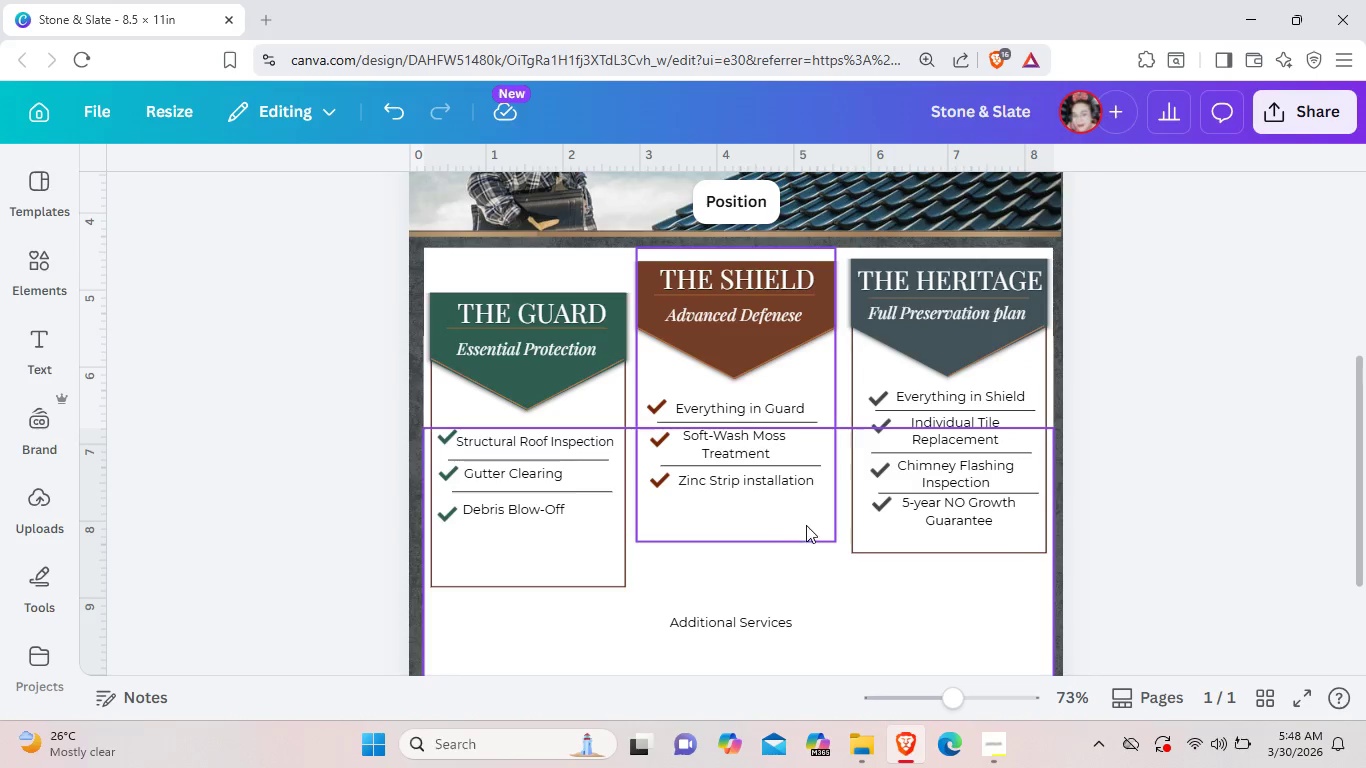 
left_click_drag(start_coordinate=[806, 521], to_coordinate=[808, 539])
 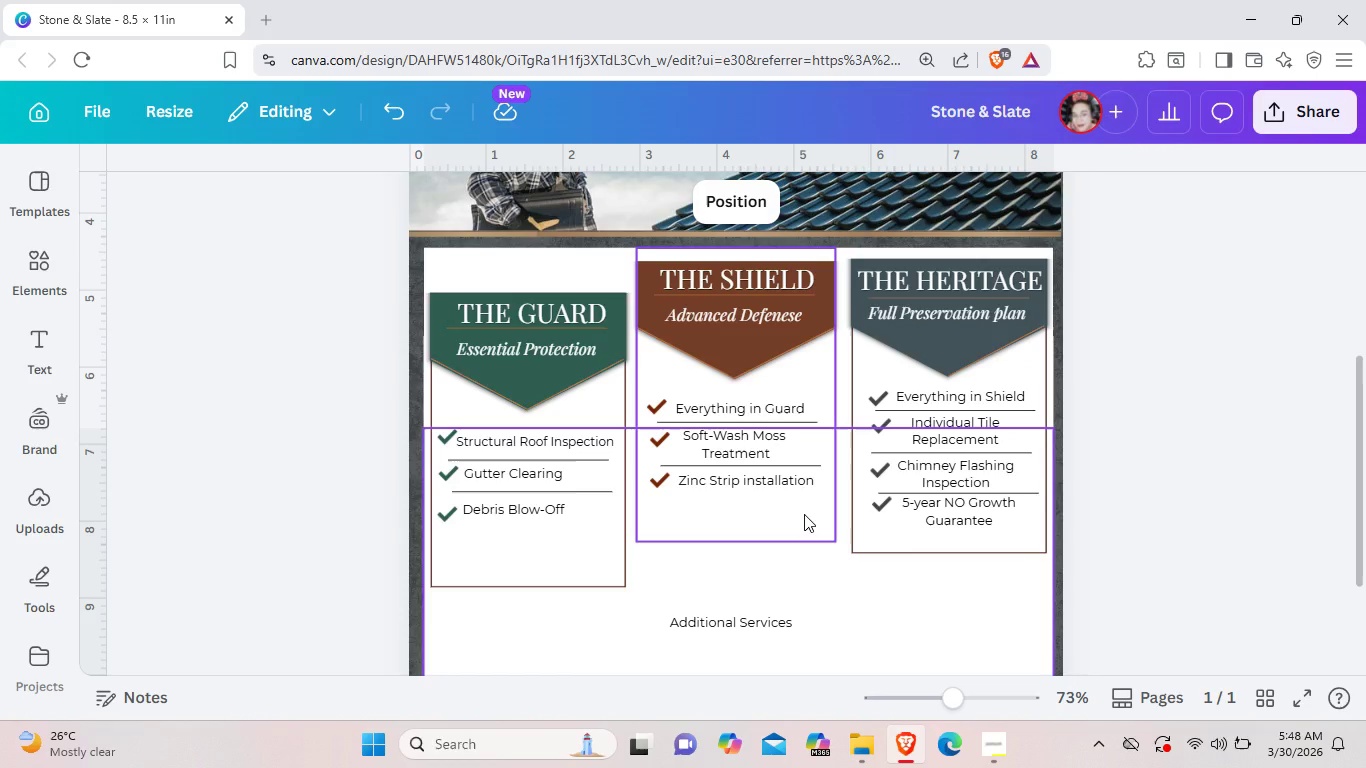 
right_click([804, 514])
 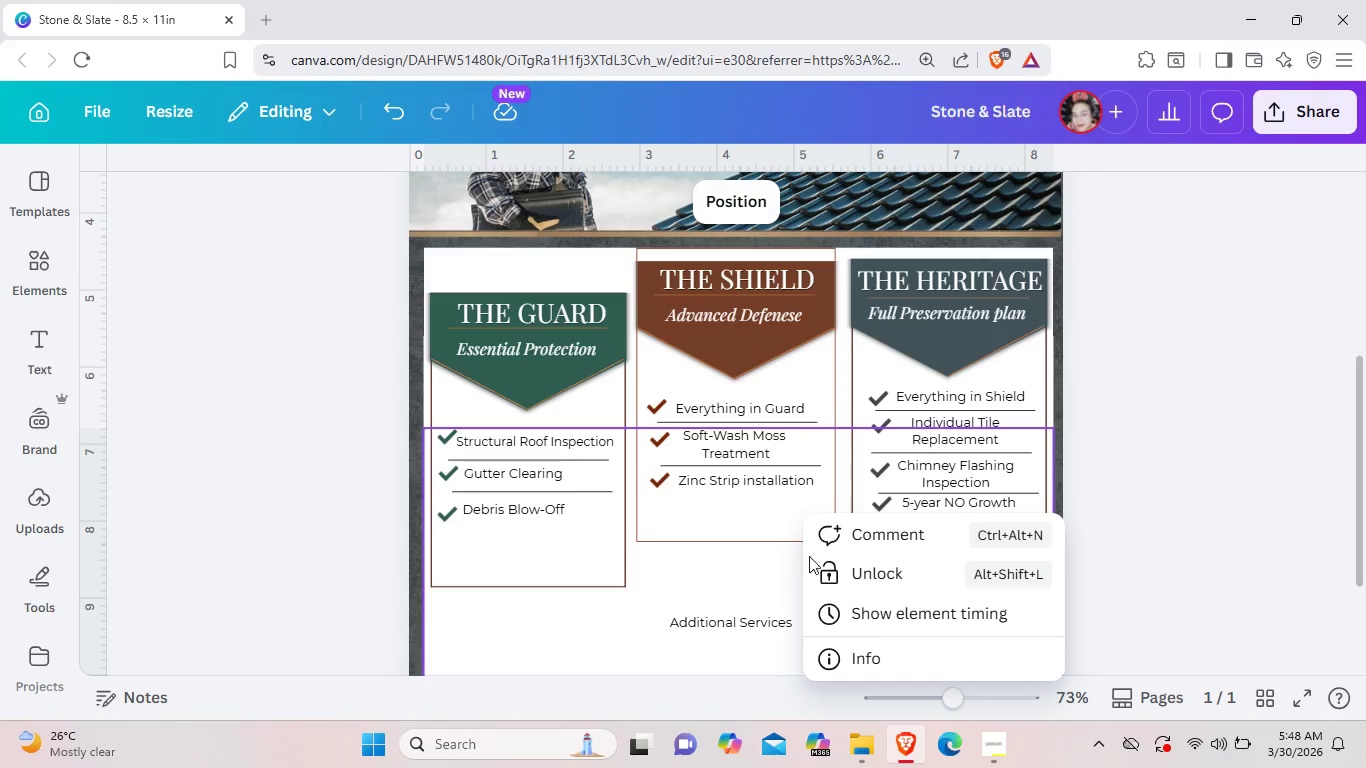 
left_click([824, 569])
 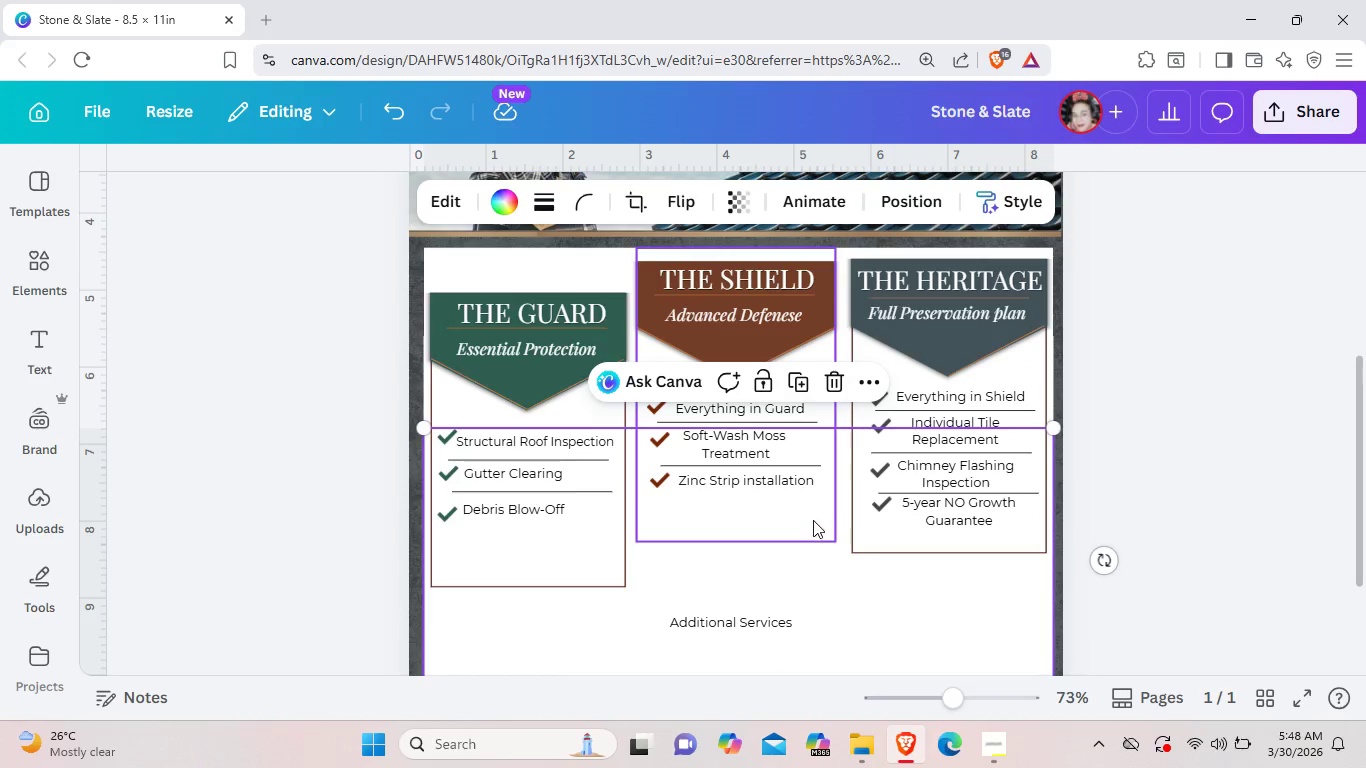 
left_click([813, 520])
 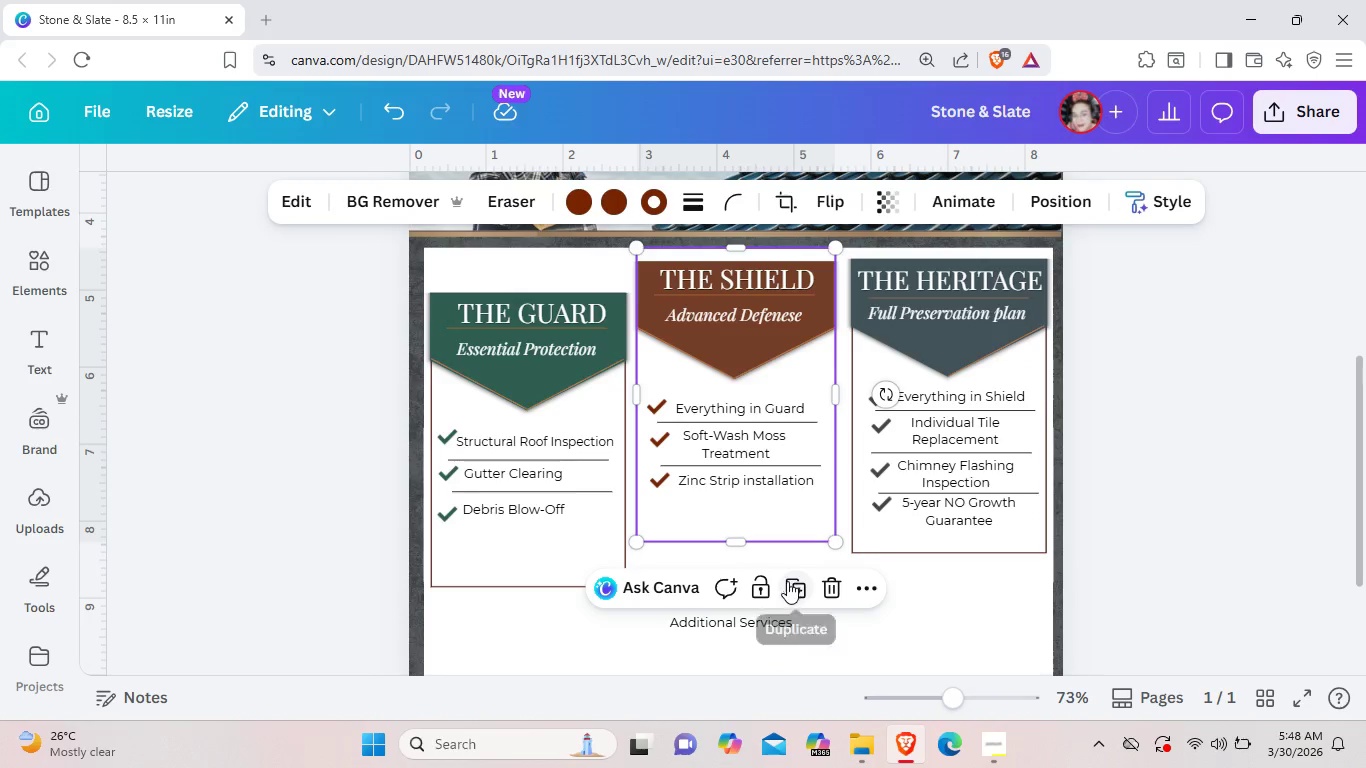 
mouse_move([765, 559])
 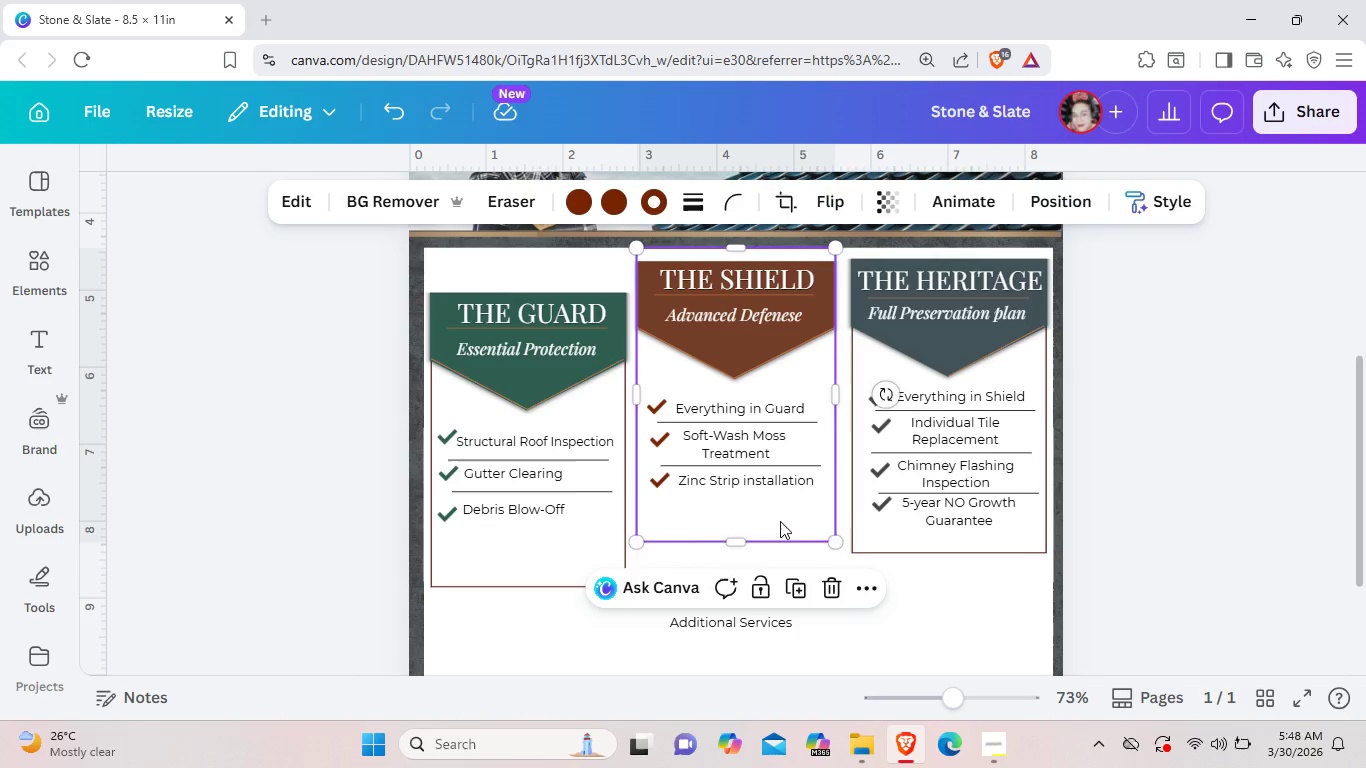 
left_click_drag(start_coordinate=[781, 512], to_coordinate=[782, 525])
 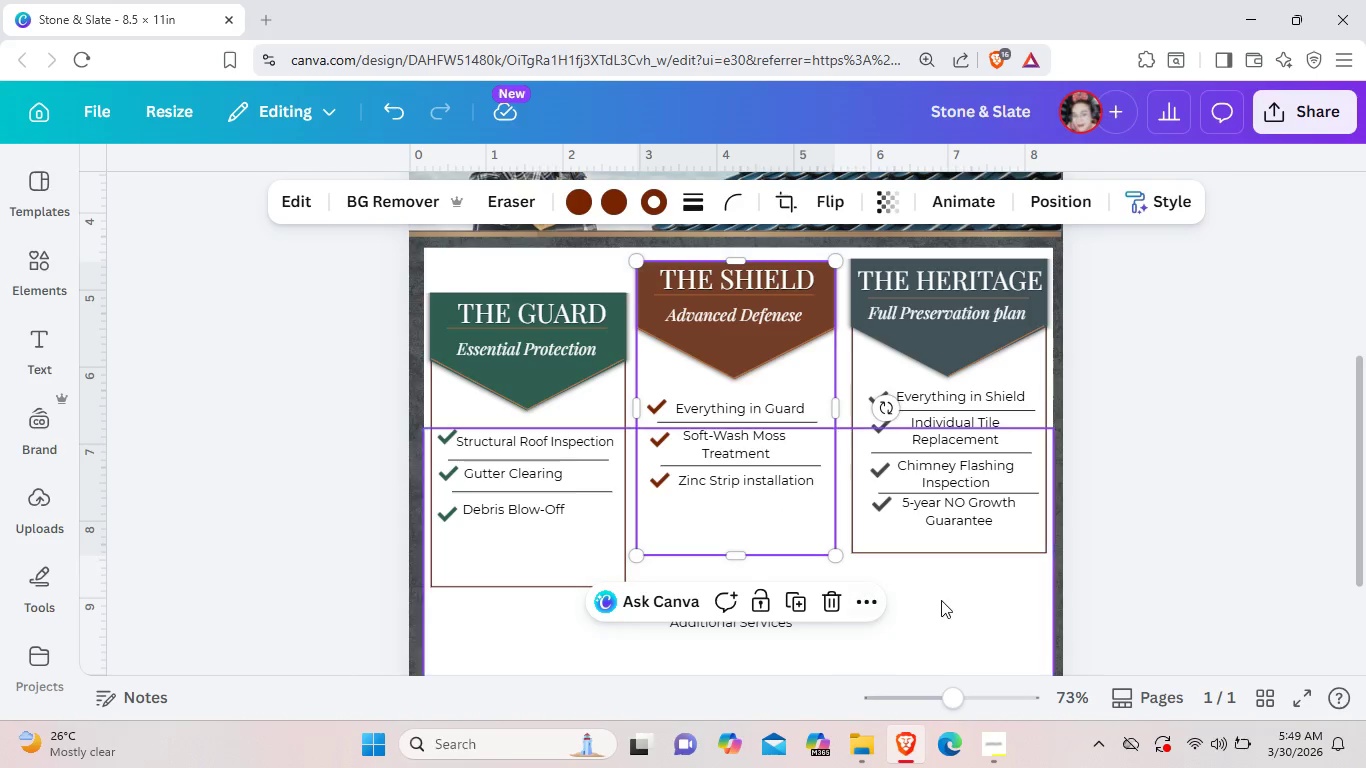 
left_click([941, 600])
 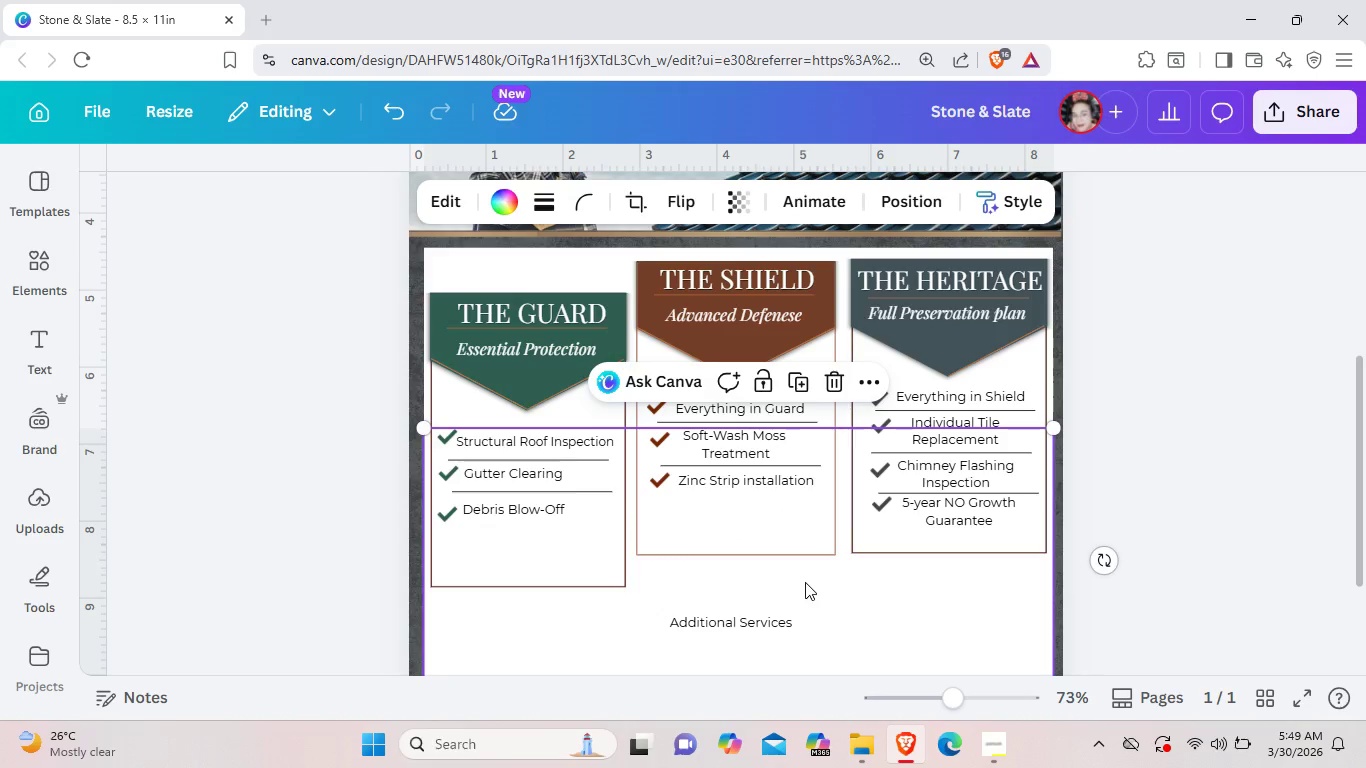 
wait(5.31)
 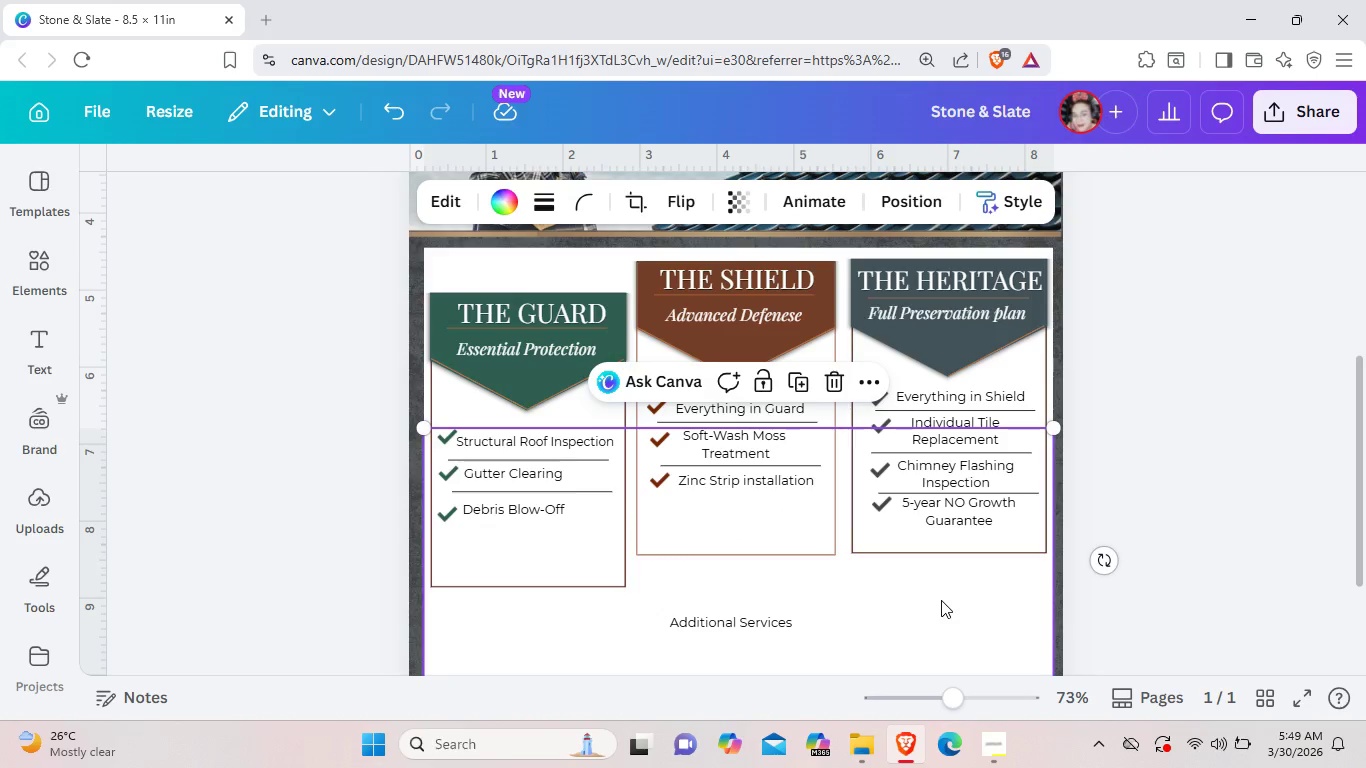 
left_click([902, 596])
 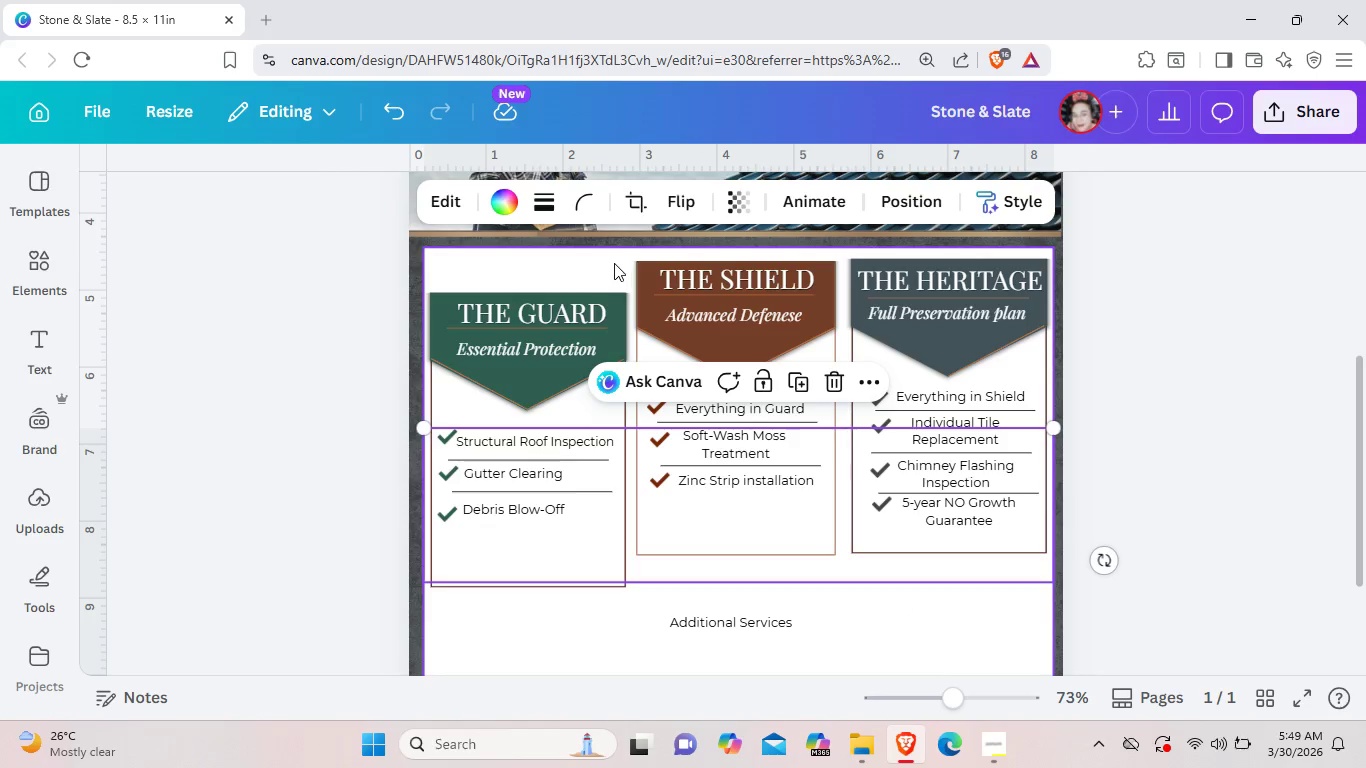 
left_click([602, 261])
 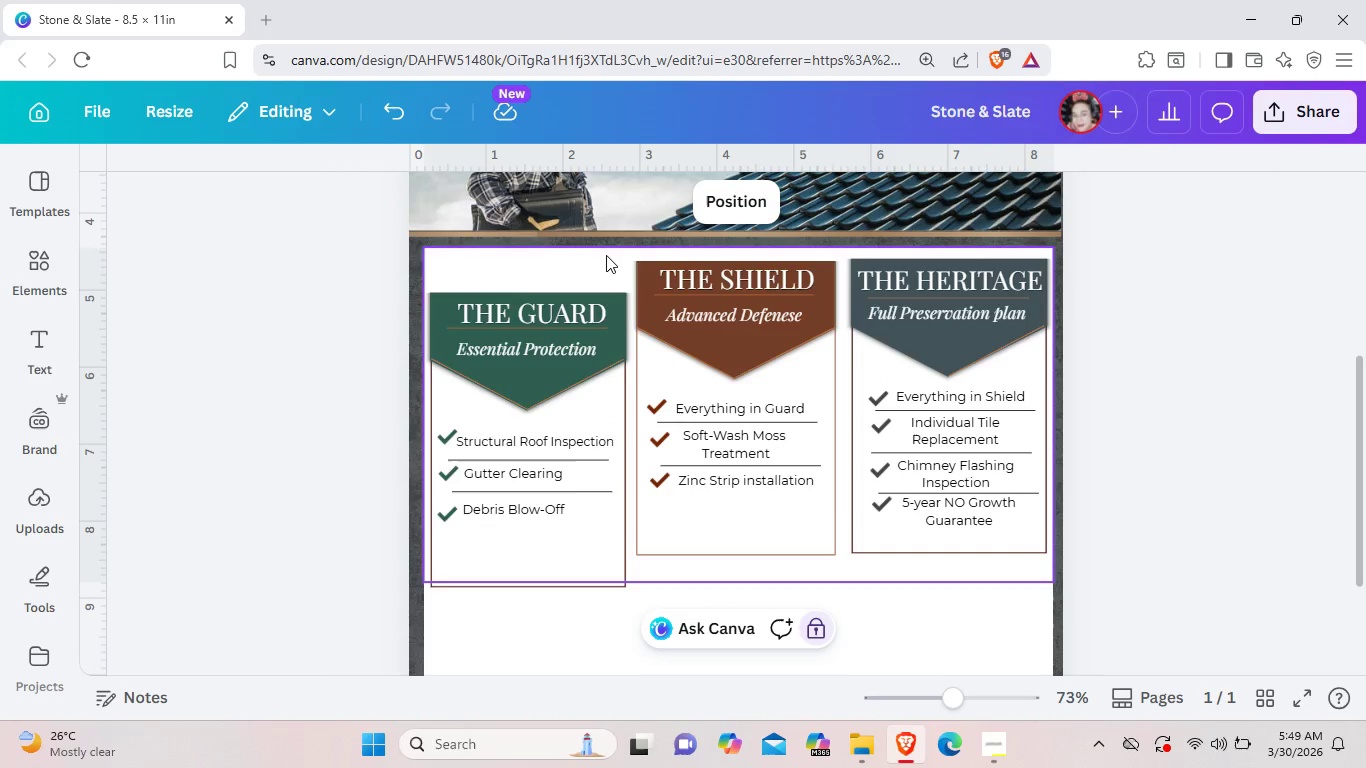 
wait(6.14)
 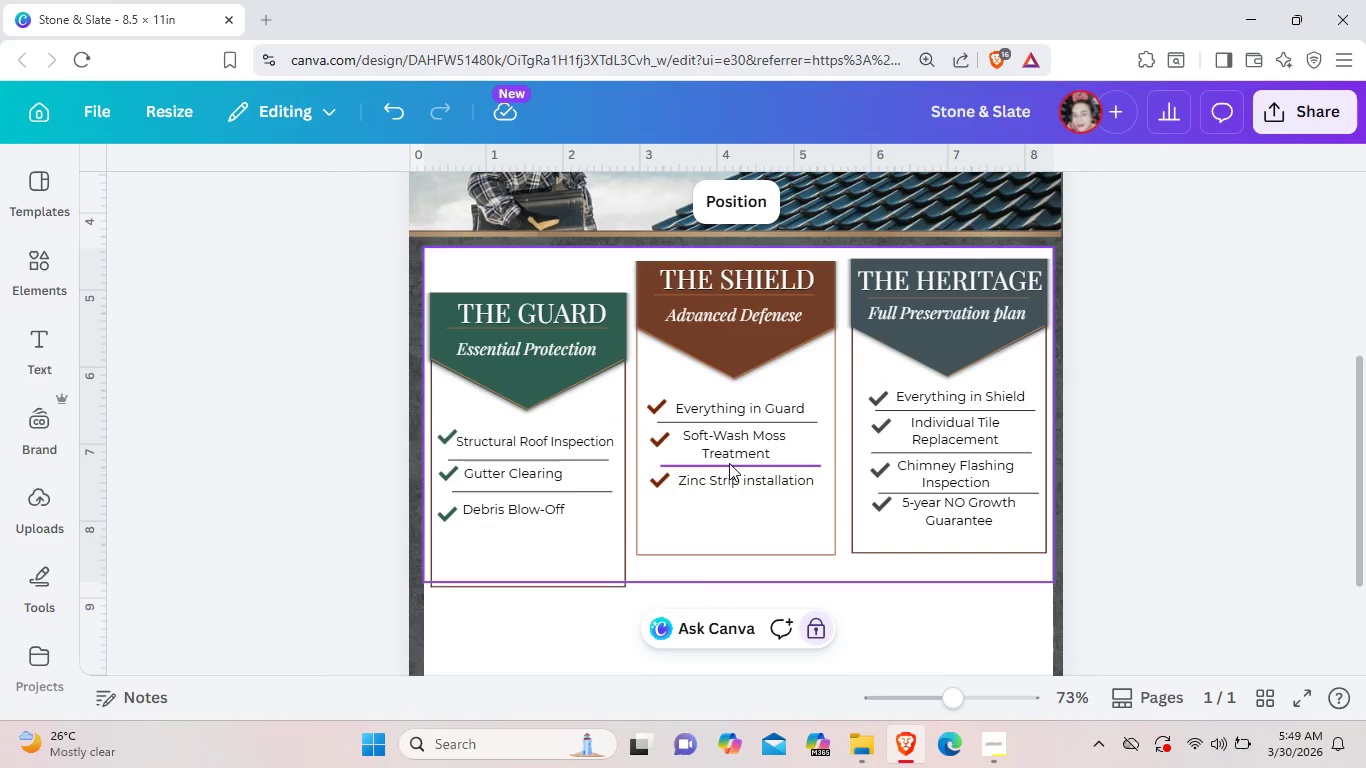 
left_click_drag(start_coordinate=[610, 254], to_coordinate=[799, 457])
 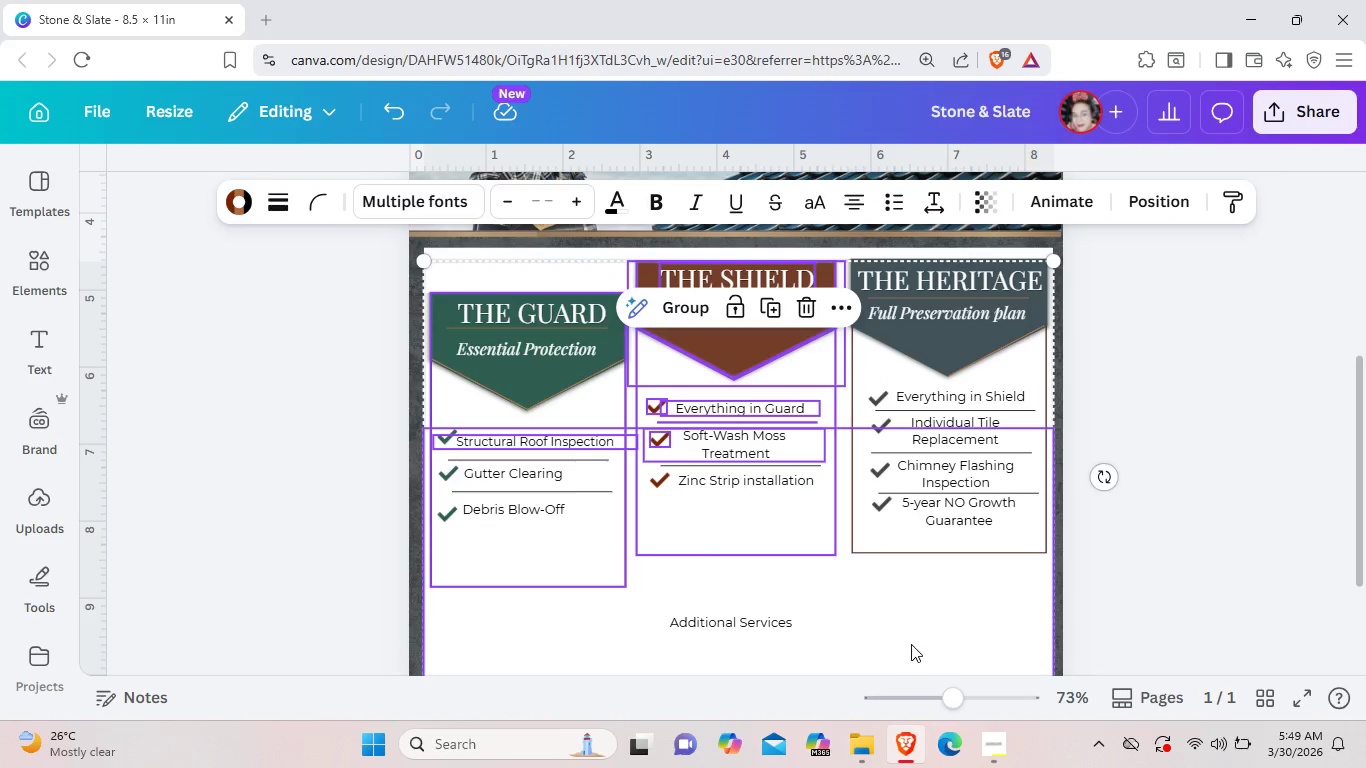 
left_click([908, 644])
 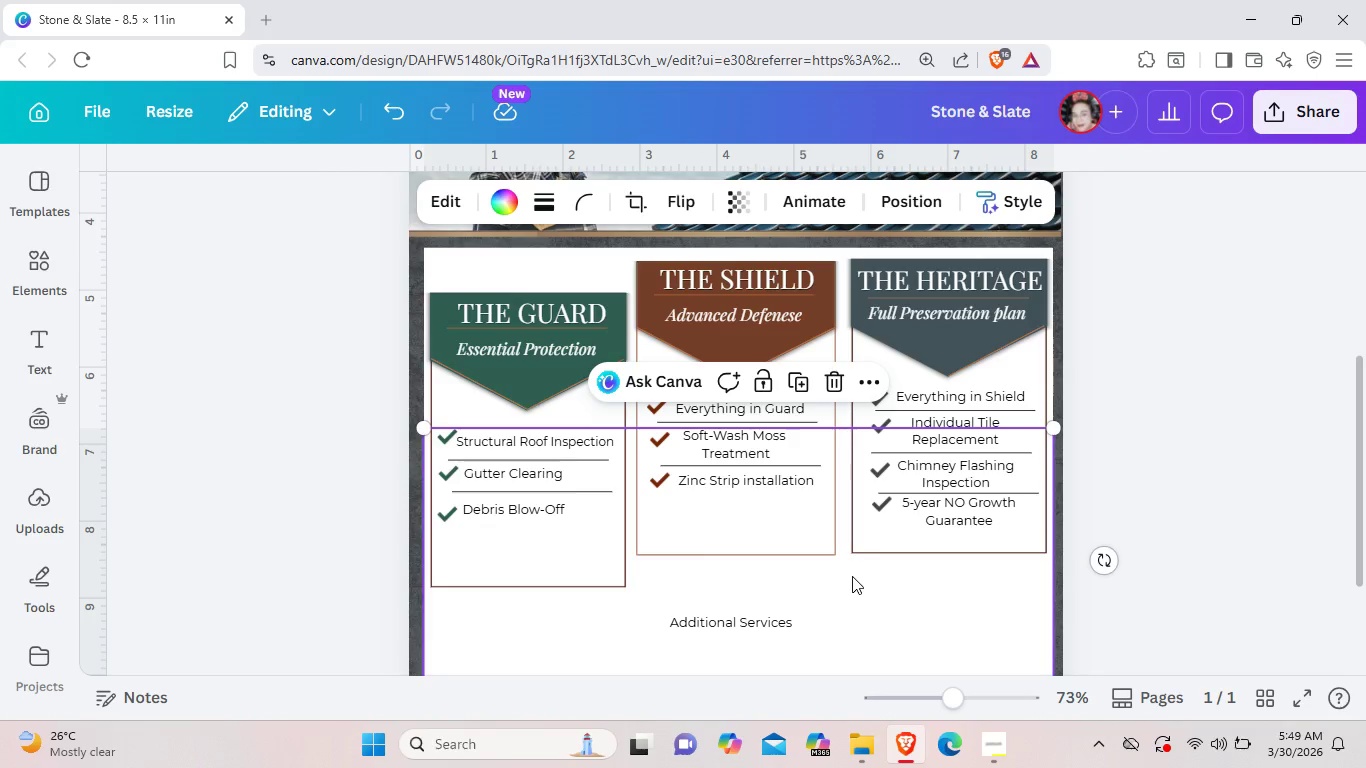 
left_click([1219, 474])
 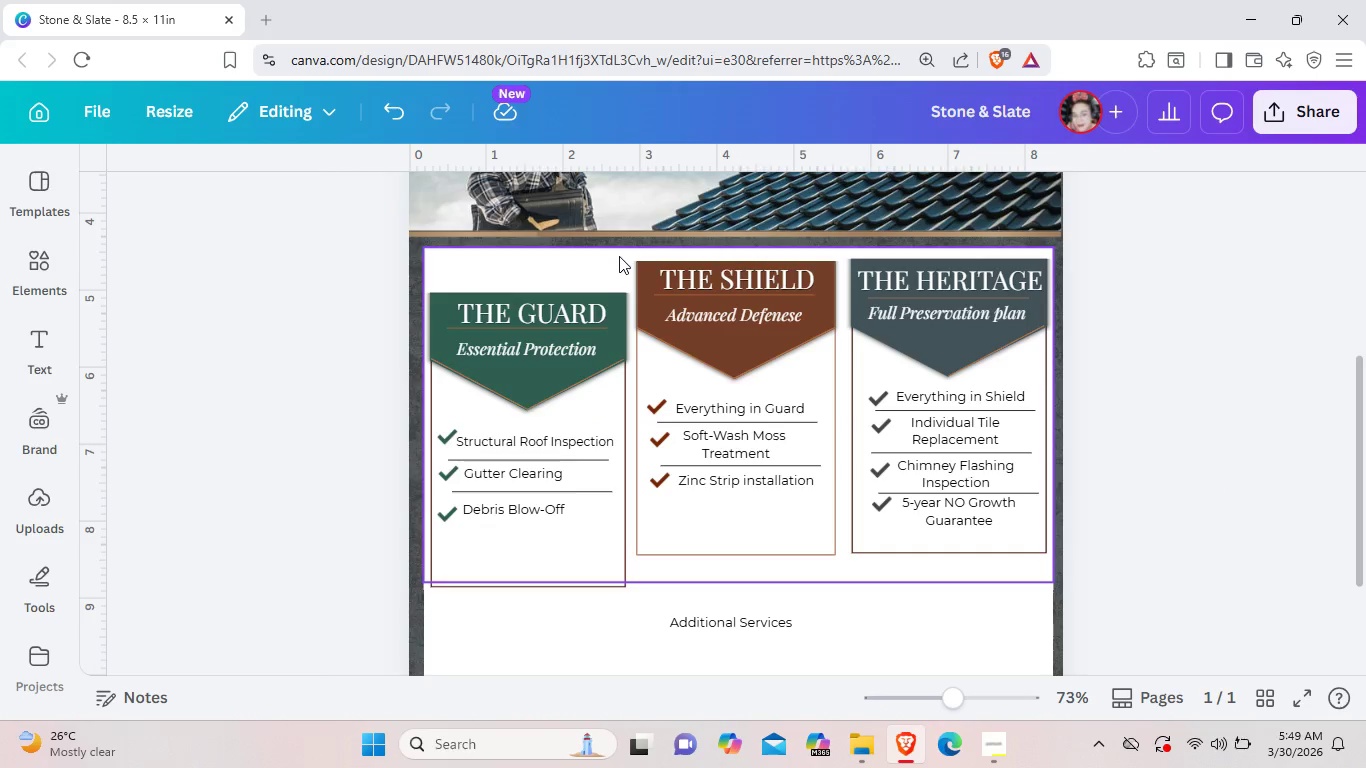 
left_click_drag(start_coordinate=[625, 257], to_coordinate=[859, 568])
 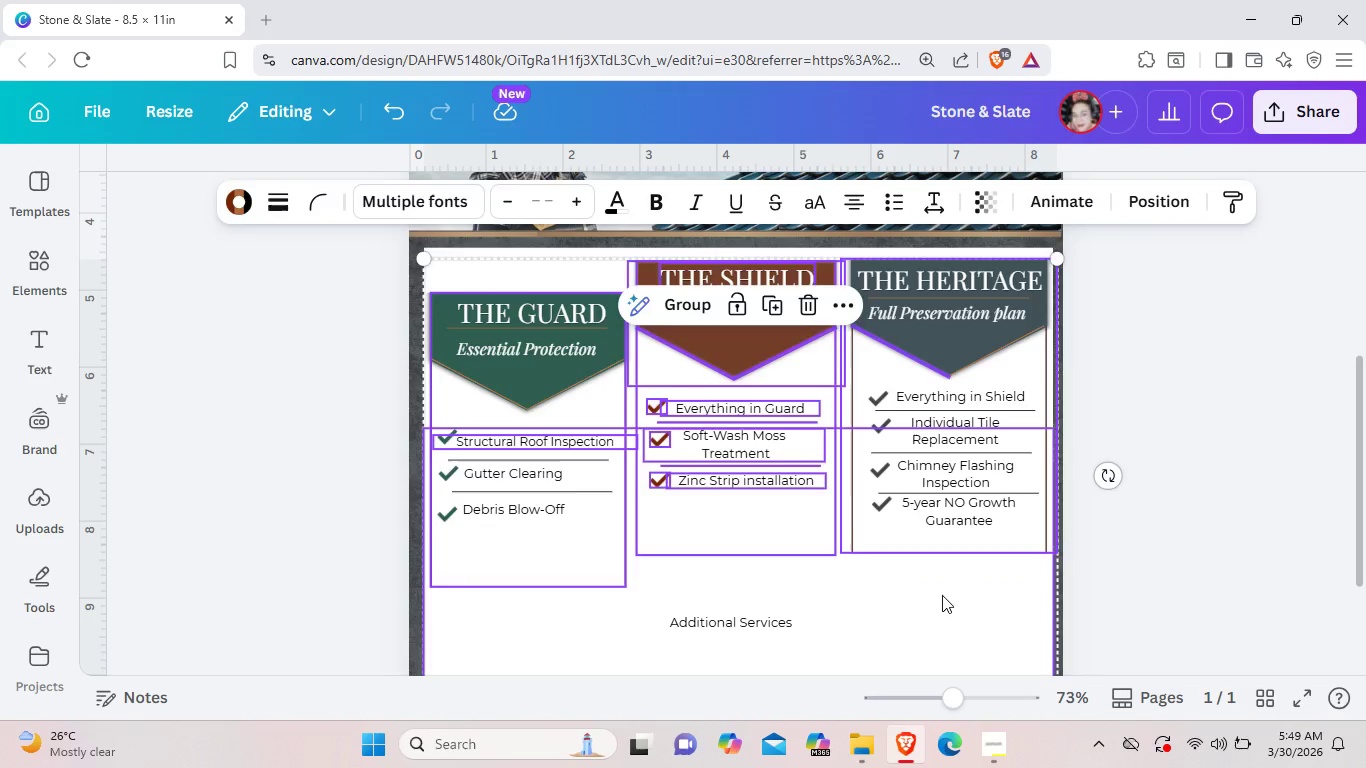 
left_click([942, 595])
 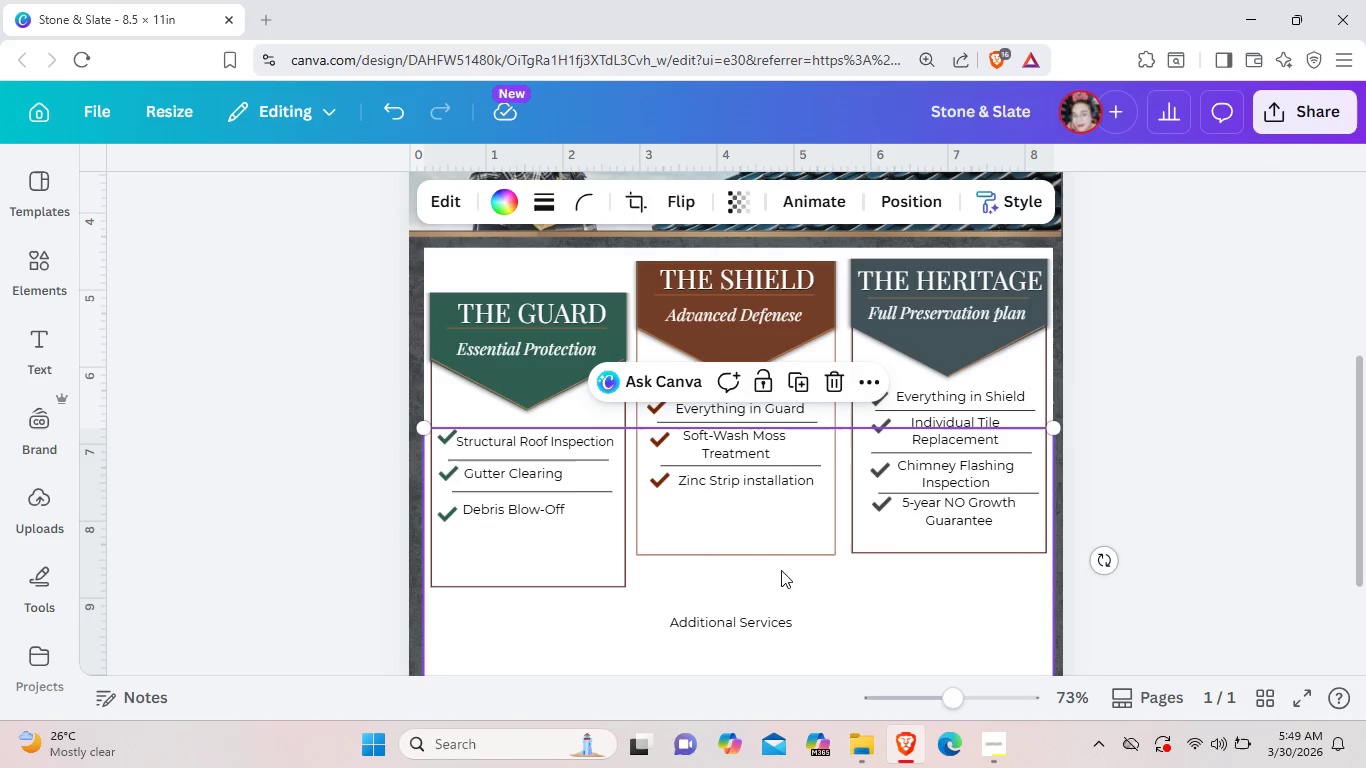 
left_click([788, 570])
 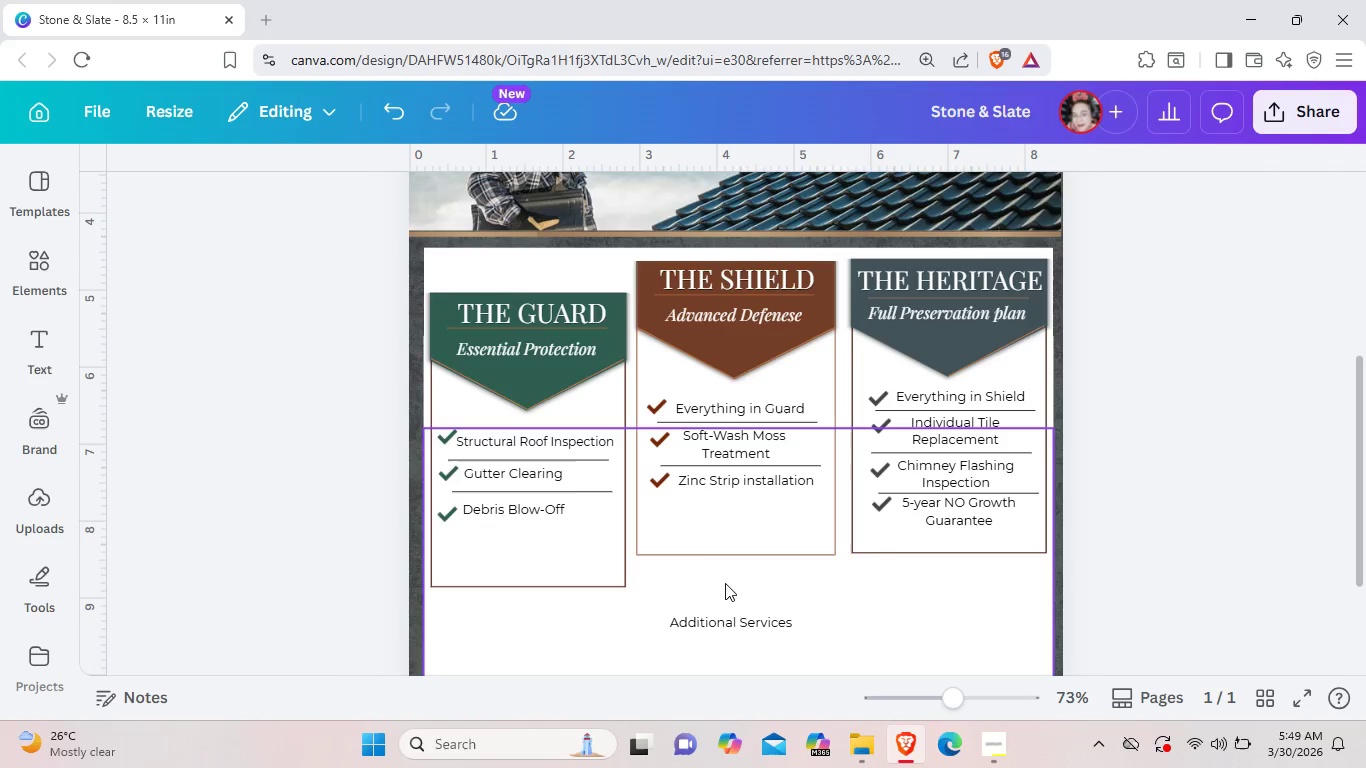 
left_click_drag(start_coordinate=[848, 593], to_coordinate=[851, 767])
 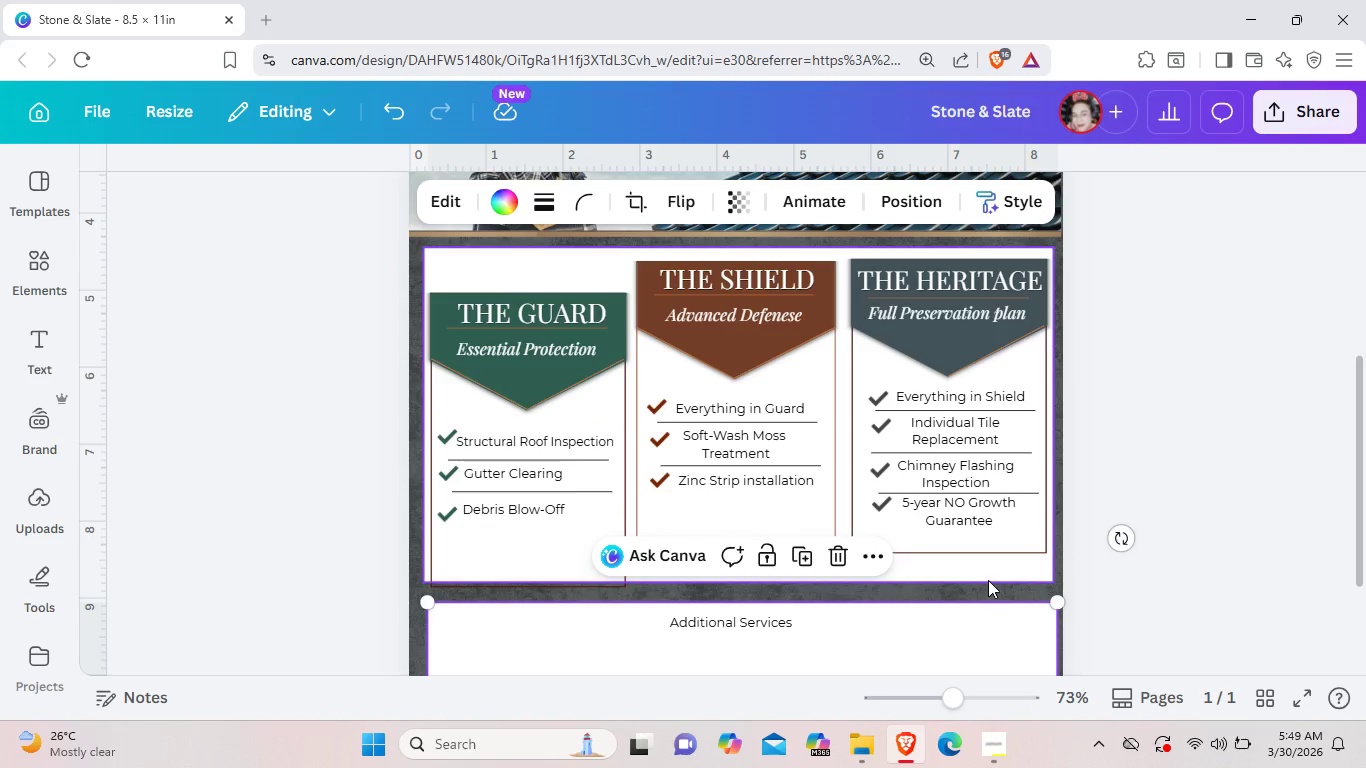 
left_click([970, 578])
 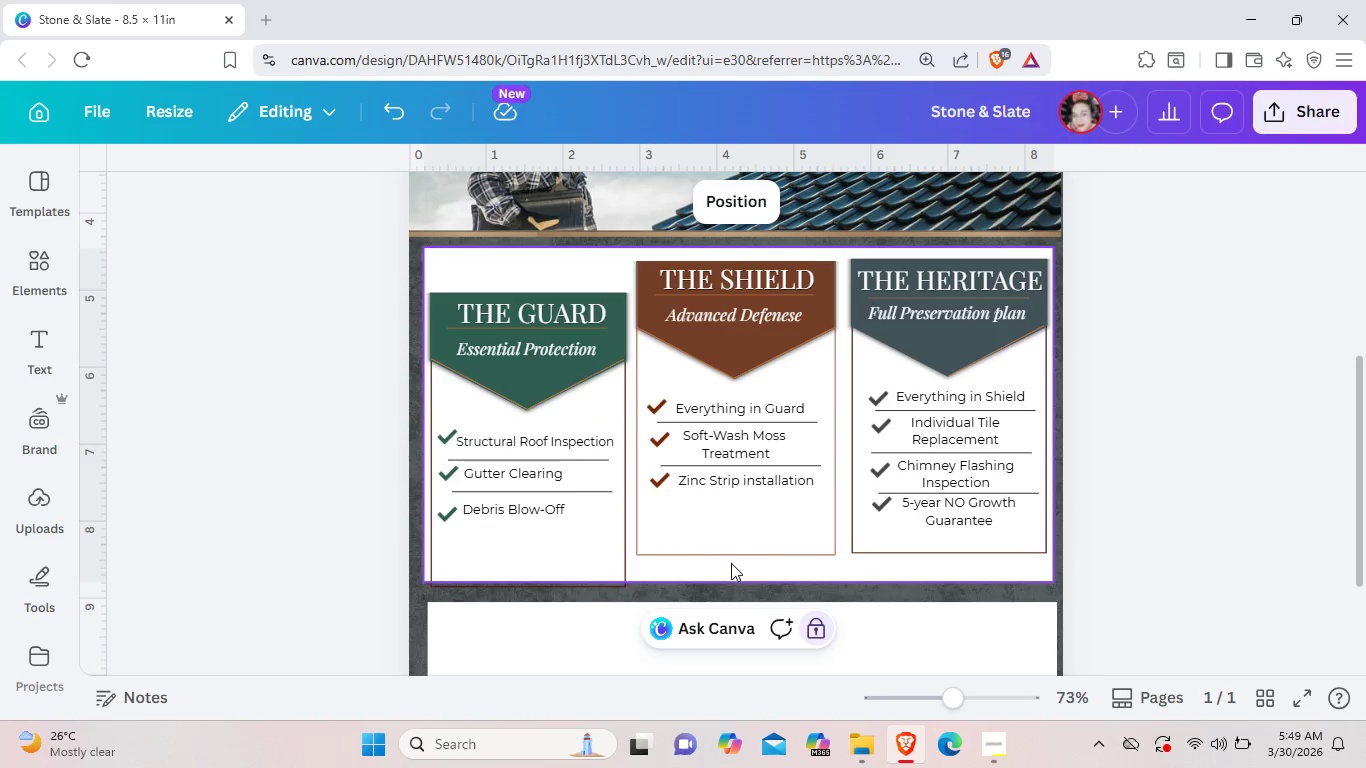 
left_click([722, 564])
 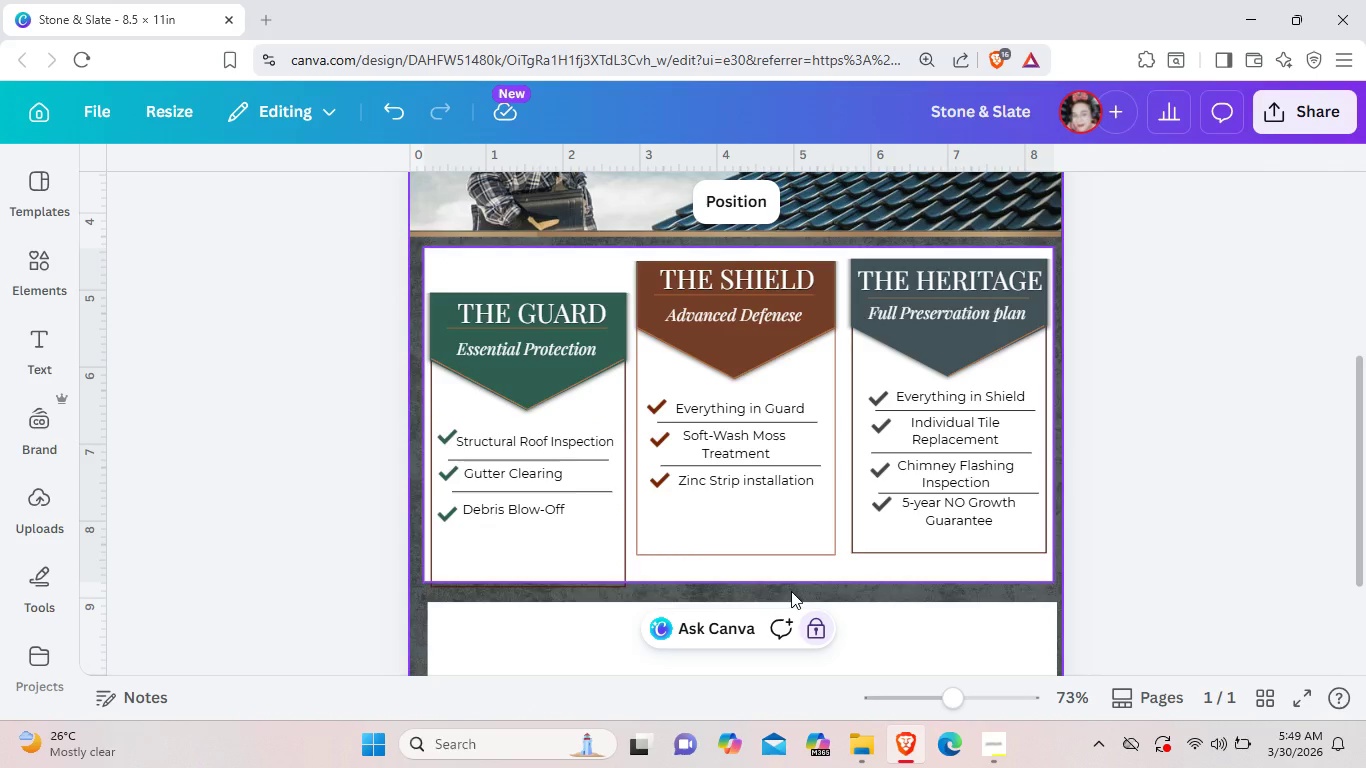 
left_click([791, 591])
 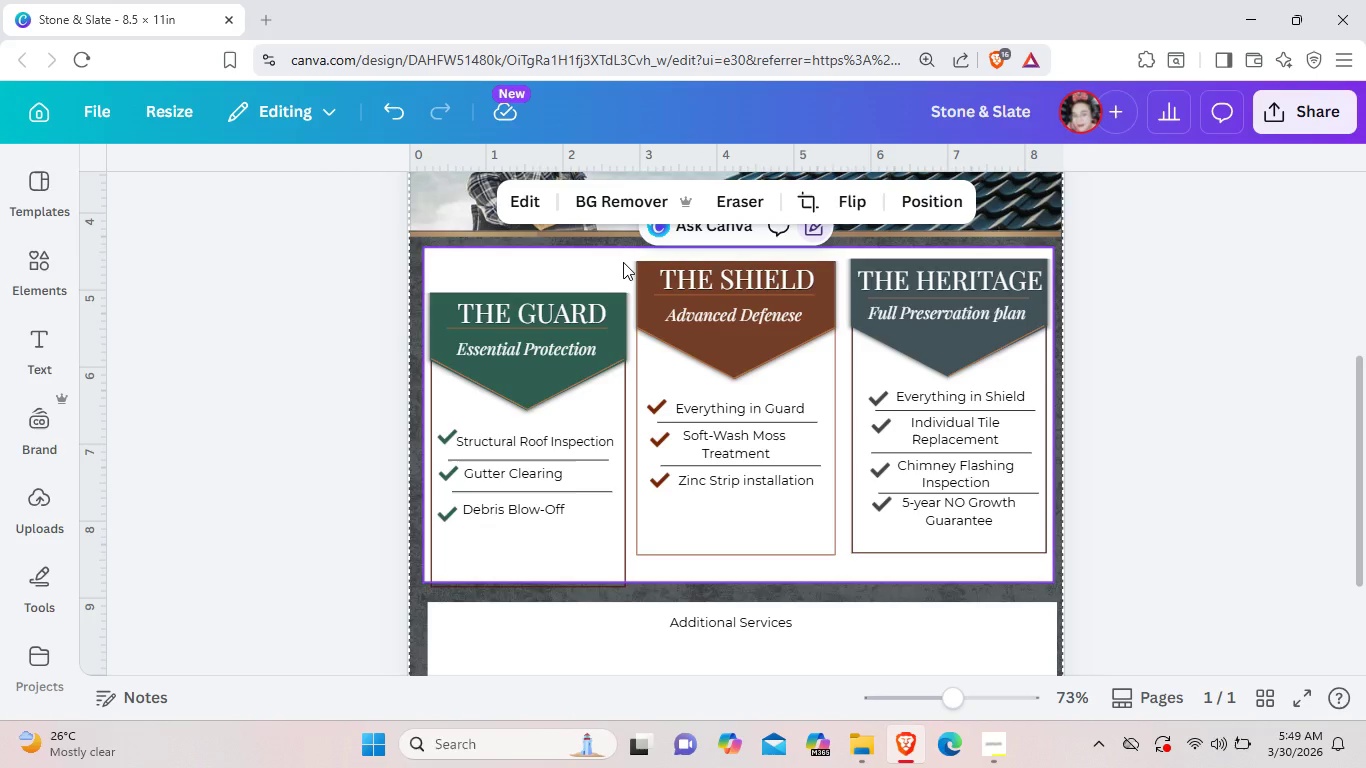 
left_click_drag(start_coordinate=[627, 262], to_coordinate=[707, 341])
 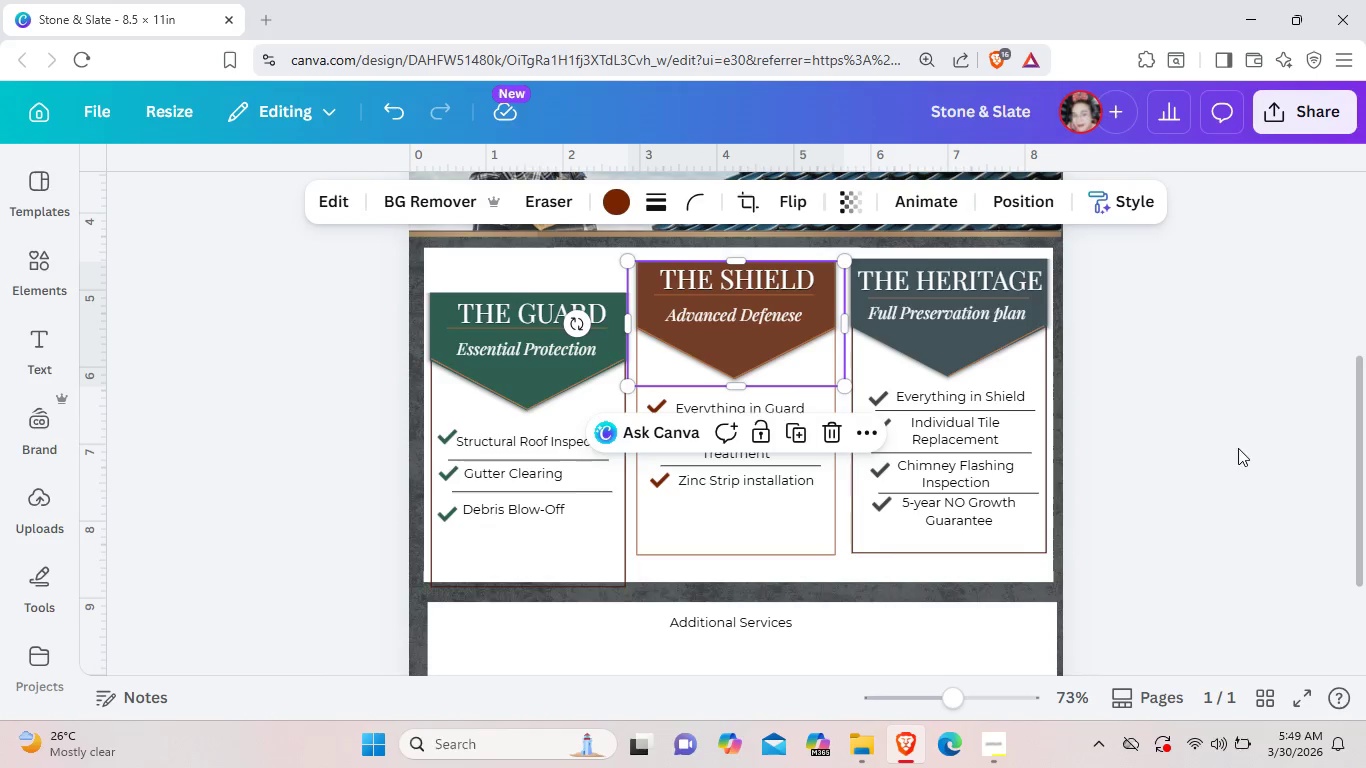 
left_click([1241, 448])
 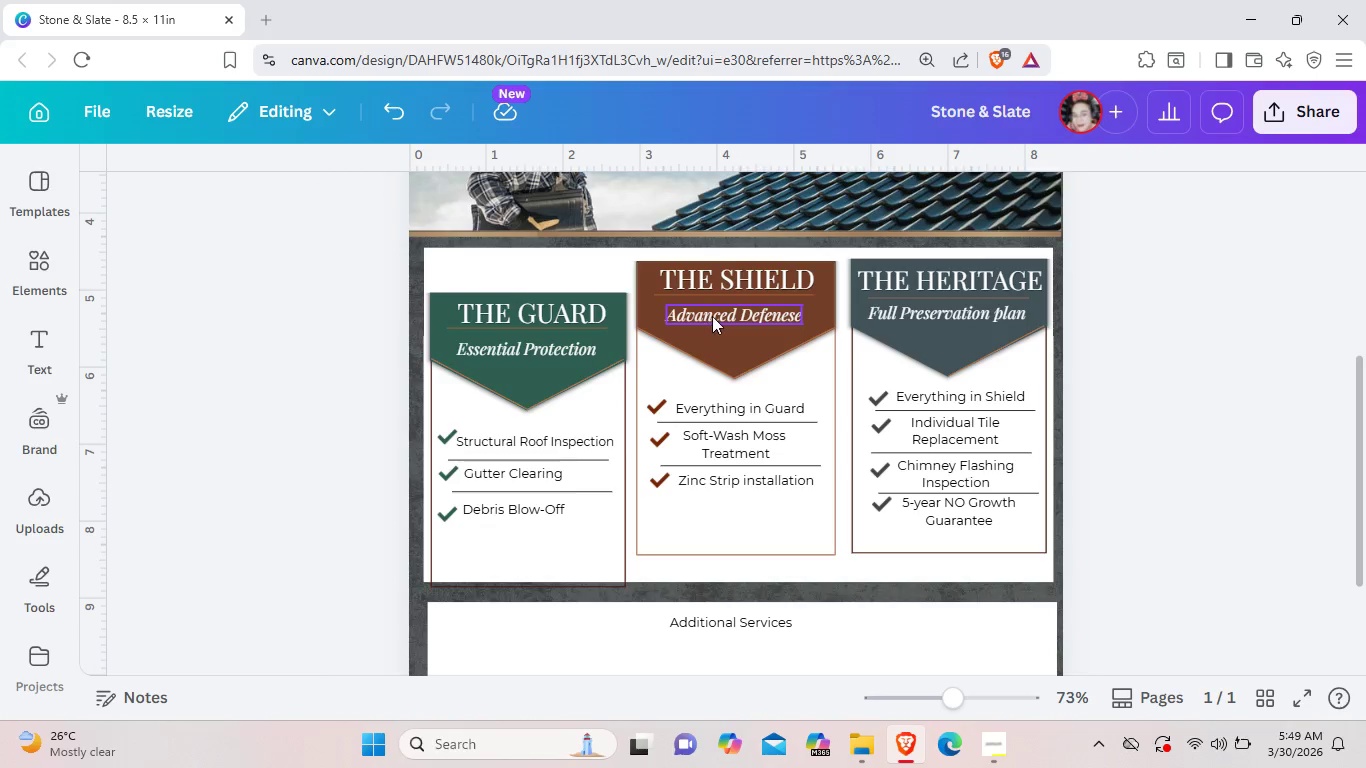 
left_click_drag(start_coordinate=[712, 316], to_coordinate=[709, 311])
 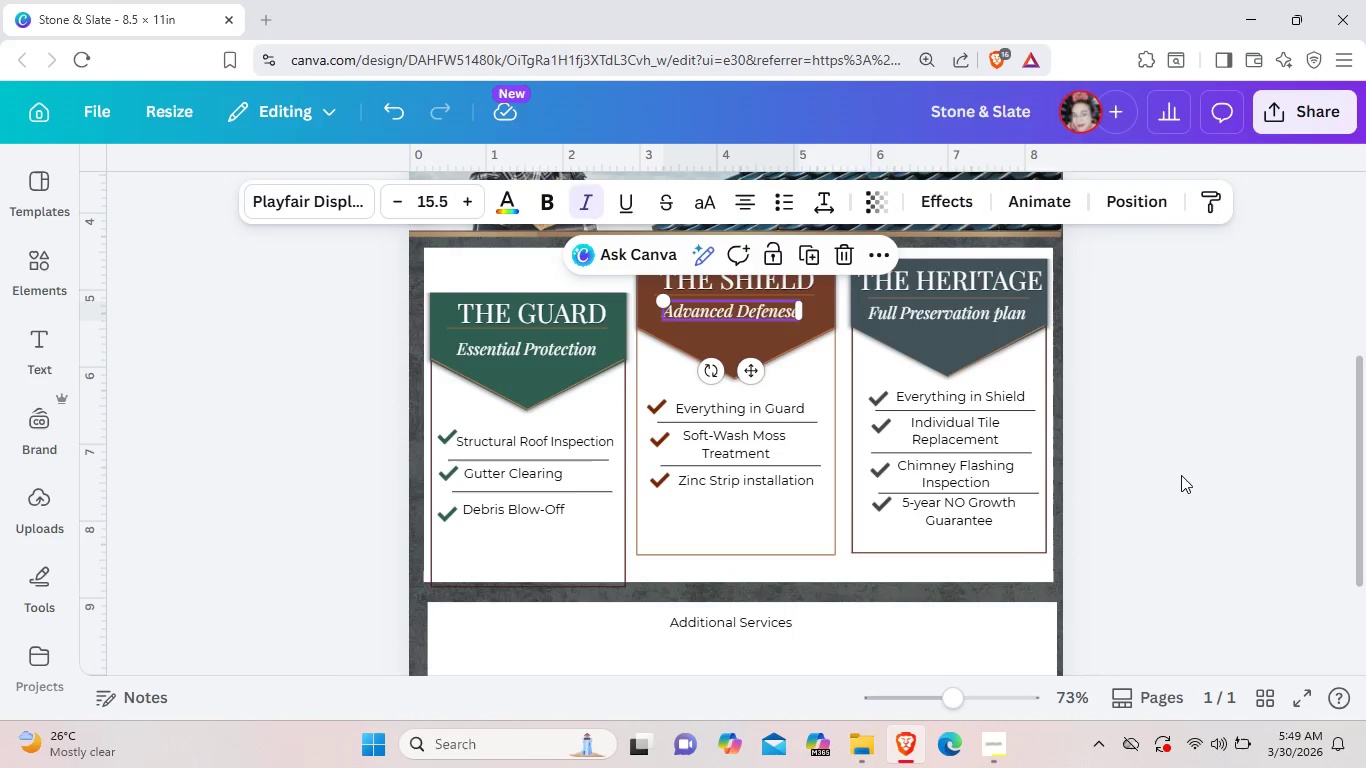 
left_click([1181, 475])
 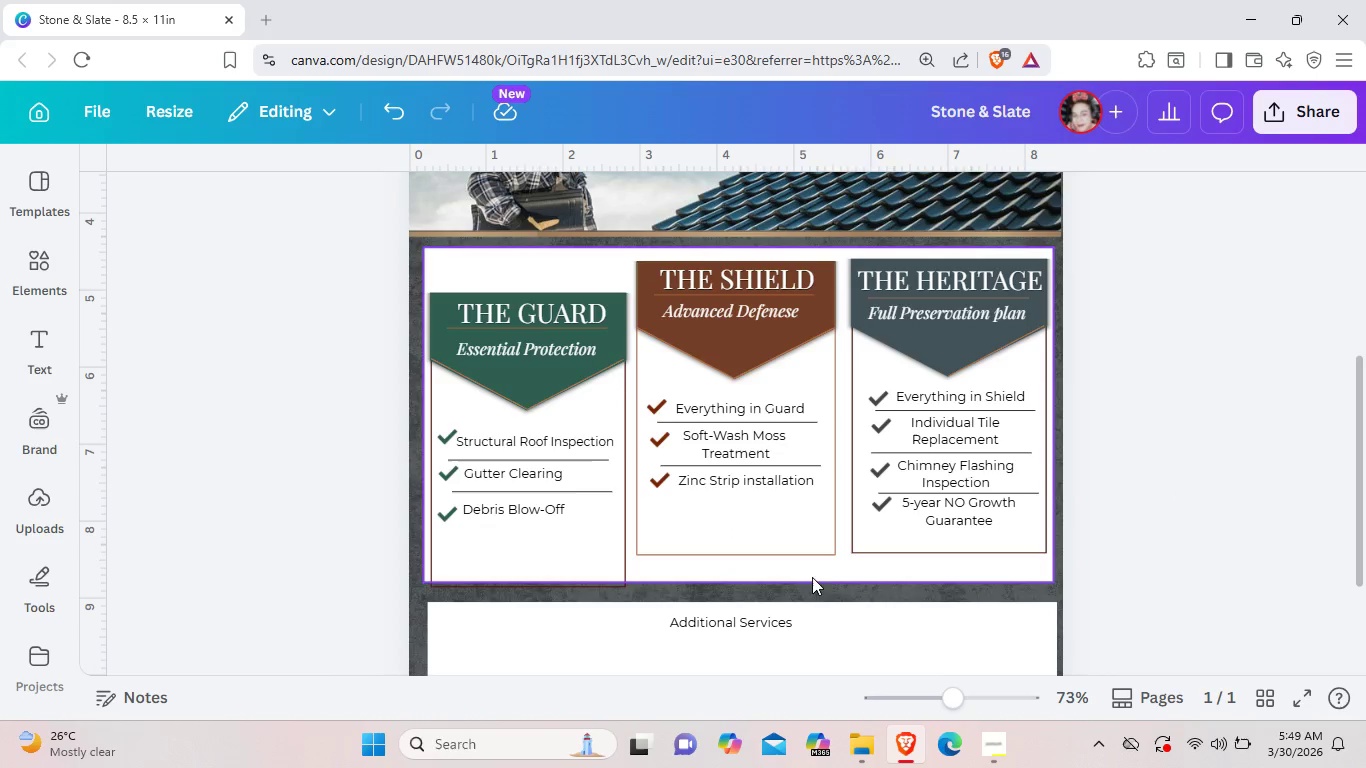 
left_click([823, 564])
 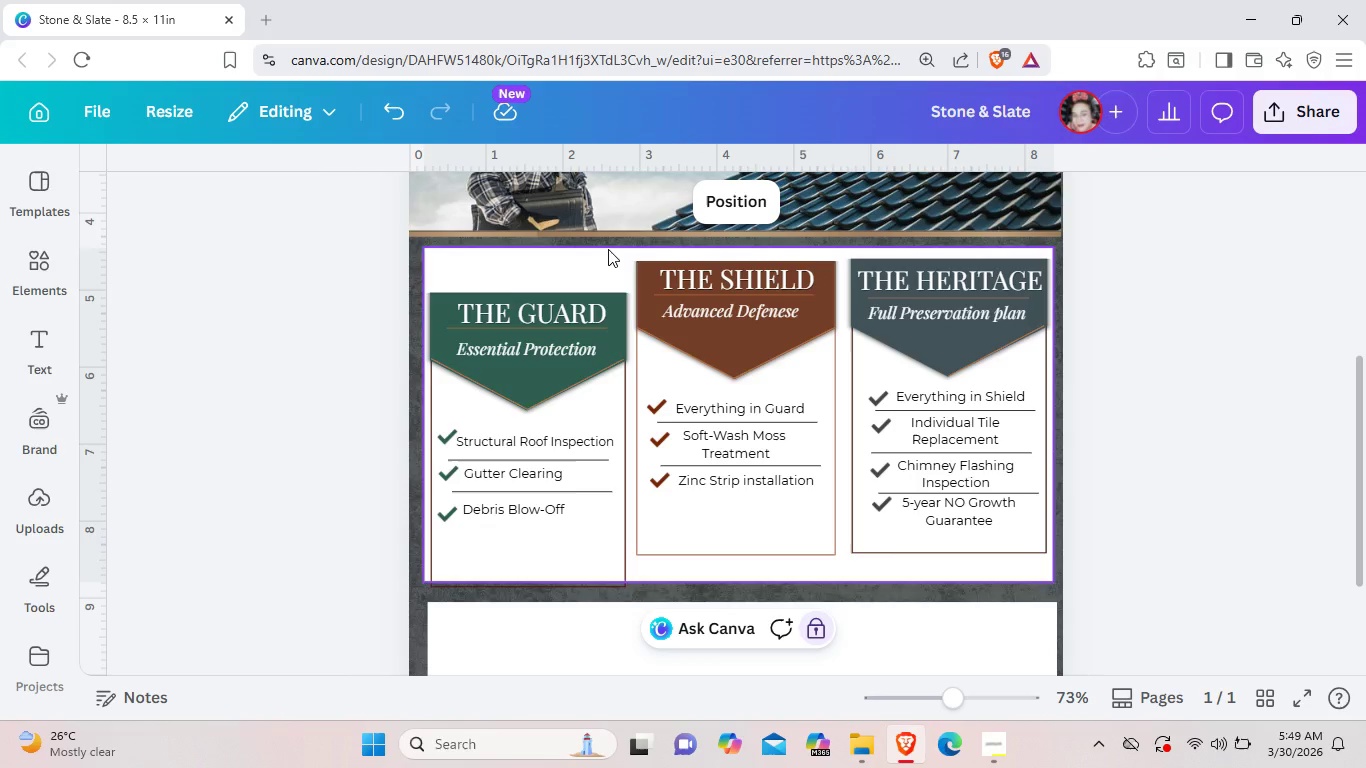 
left_click([608, 249])
 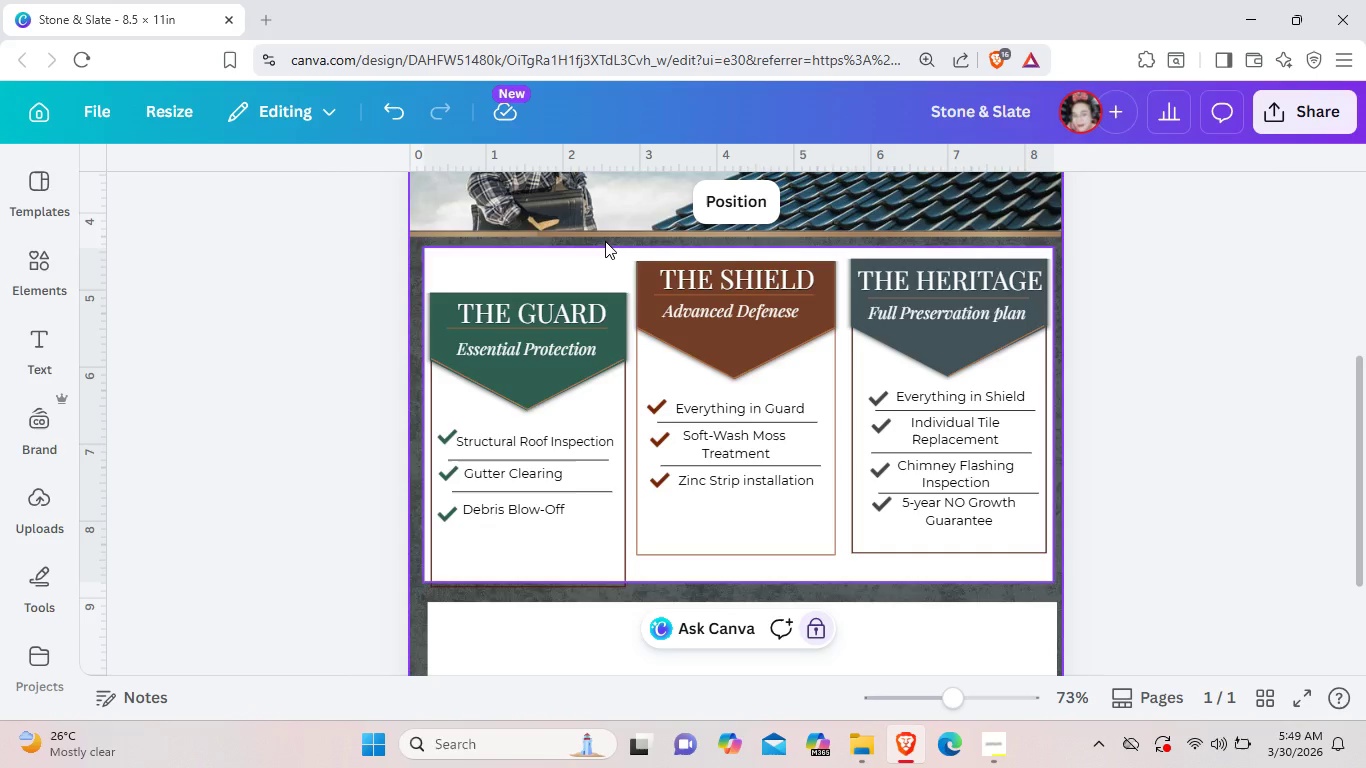 
left_click([605, 241])
 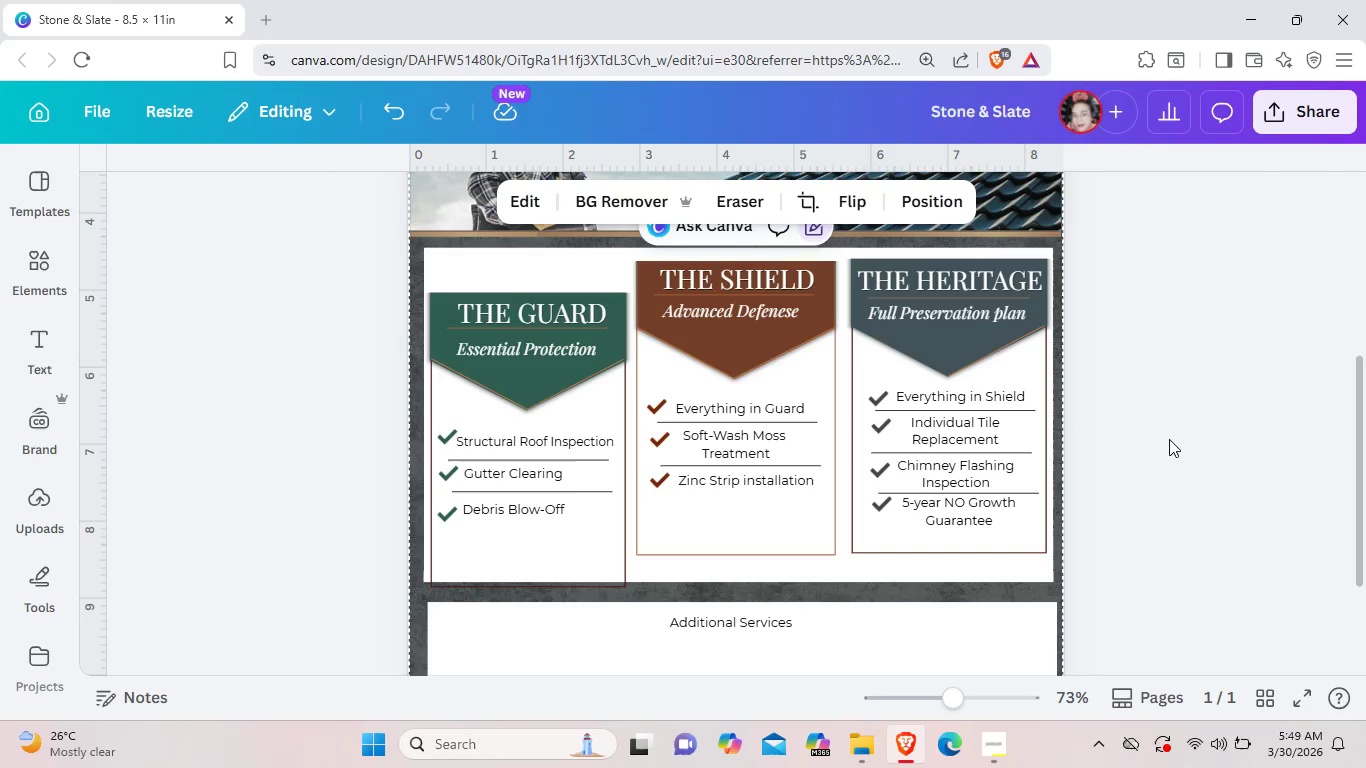 
left_click([1169, 439])
 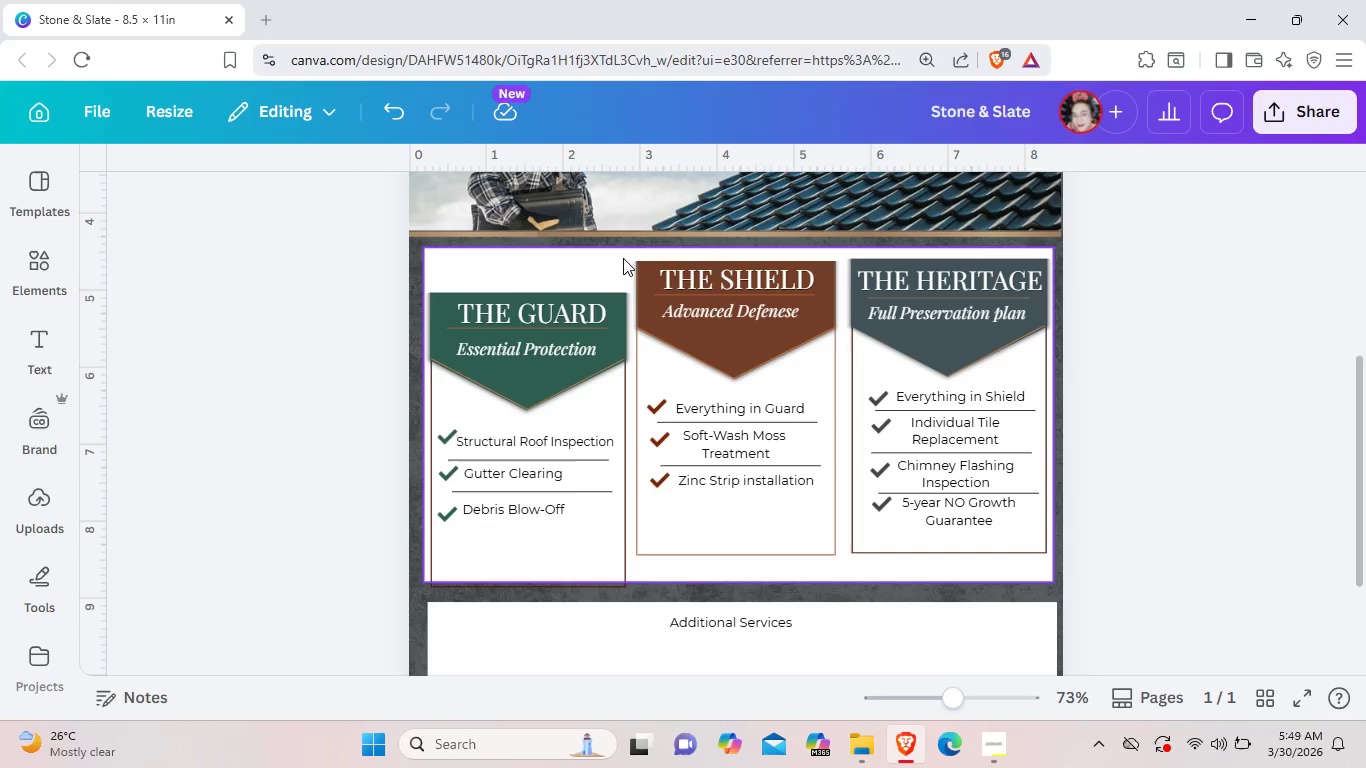 
left_click_drag(start_coordinate=[623, 258], to_coordinate=[836, 554])
 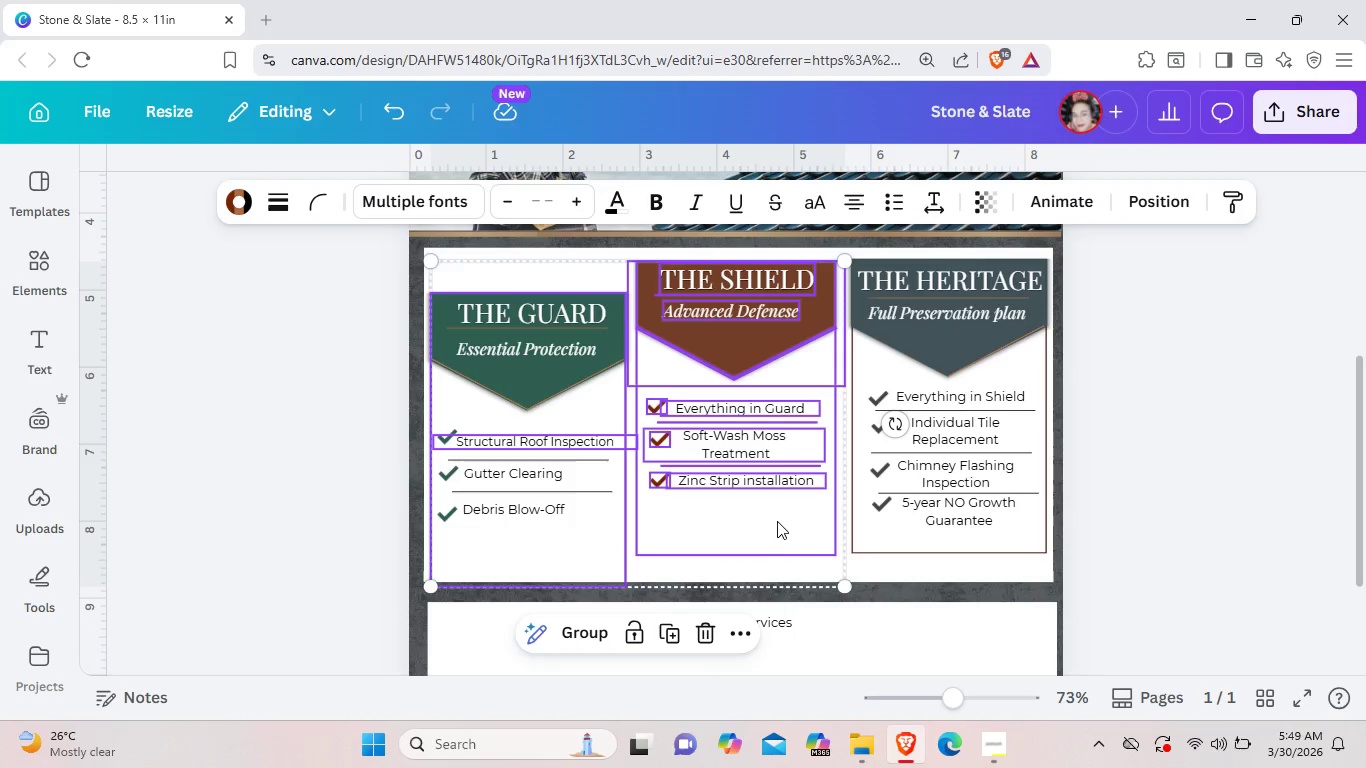 
left_click_drag(start_coordinate=[777, 521], to_coordinate=[783, 518])
 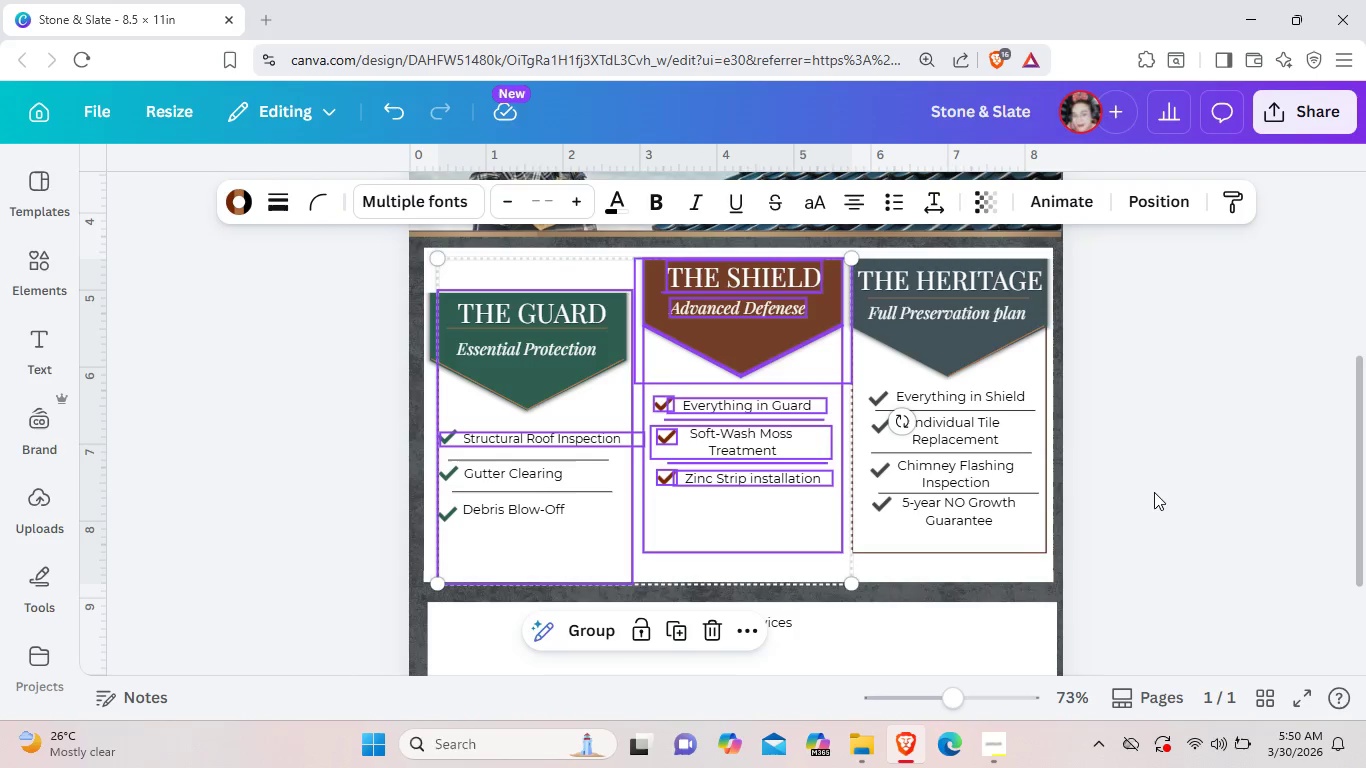 
left_click([1154, 492])
 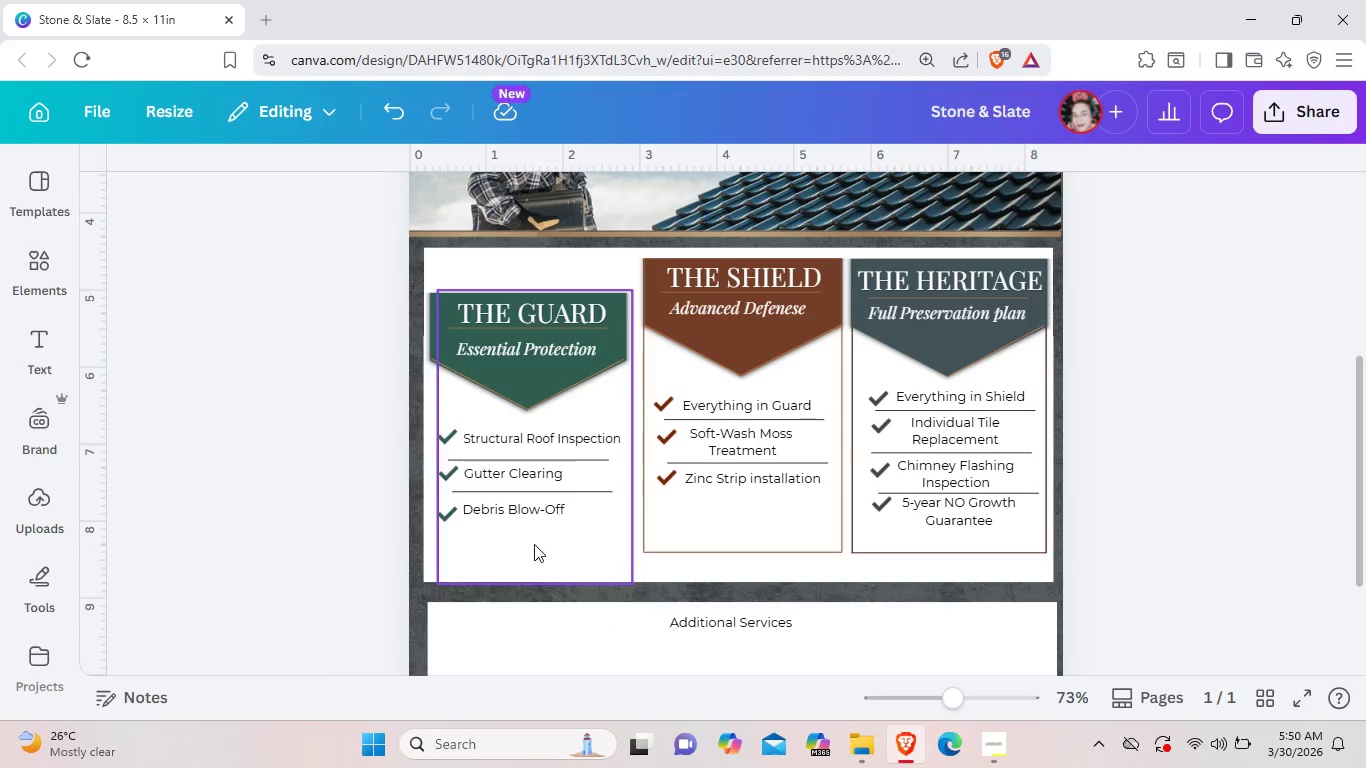 
wait(5.19)
 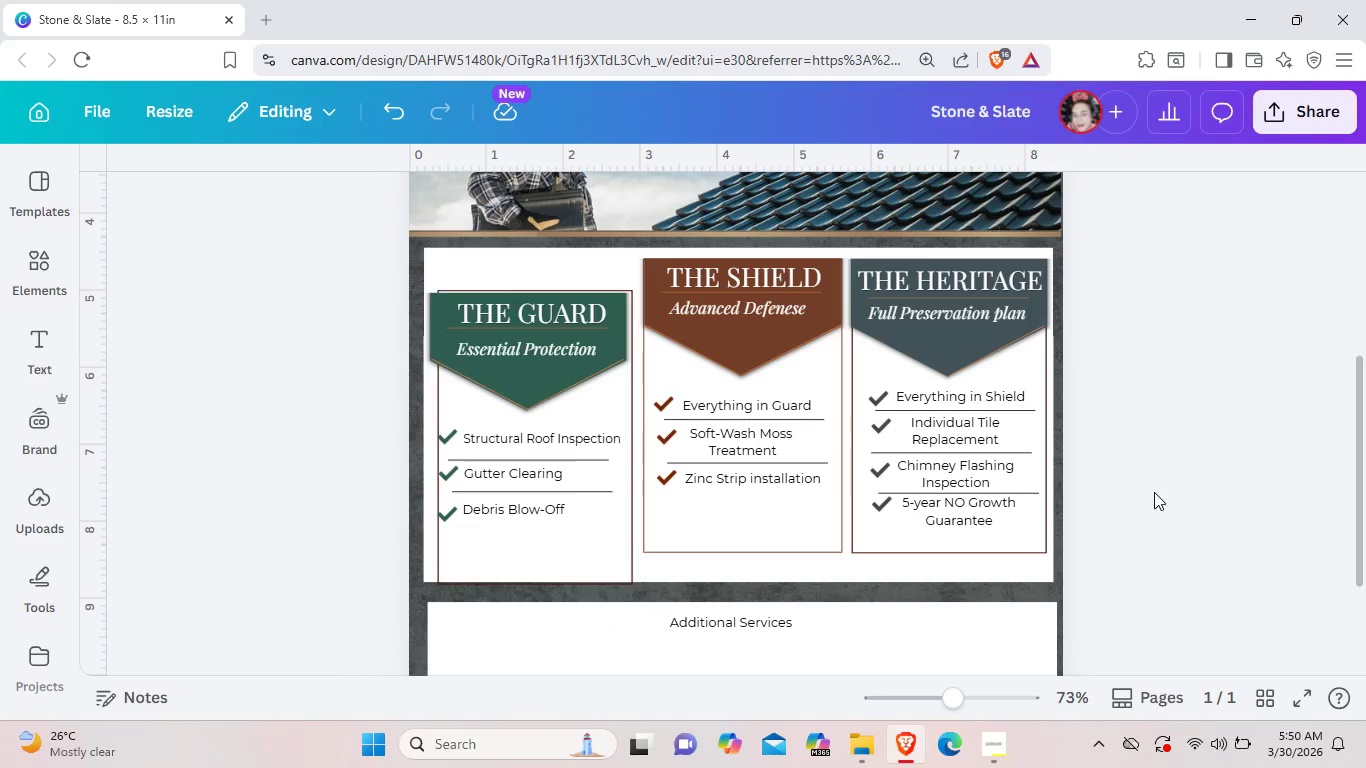 
left_click([448, 341])
 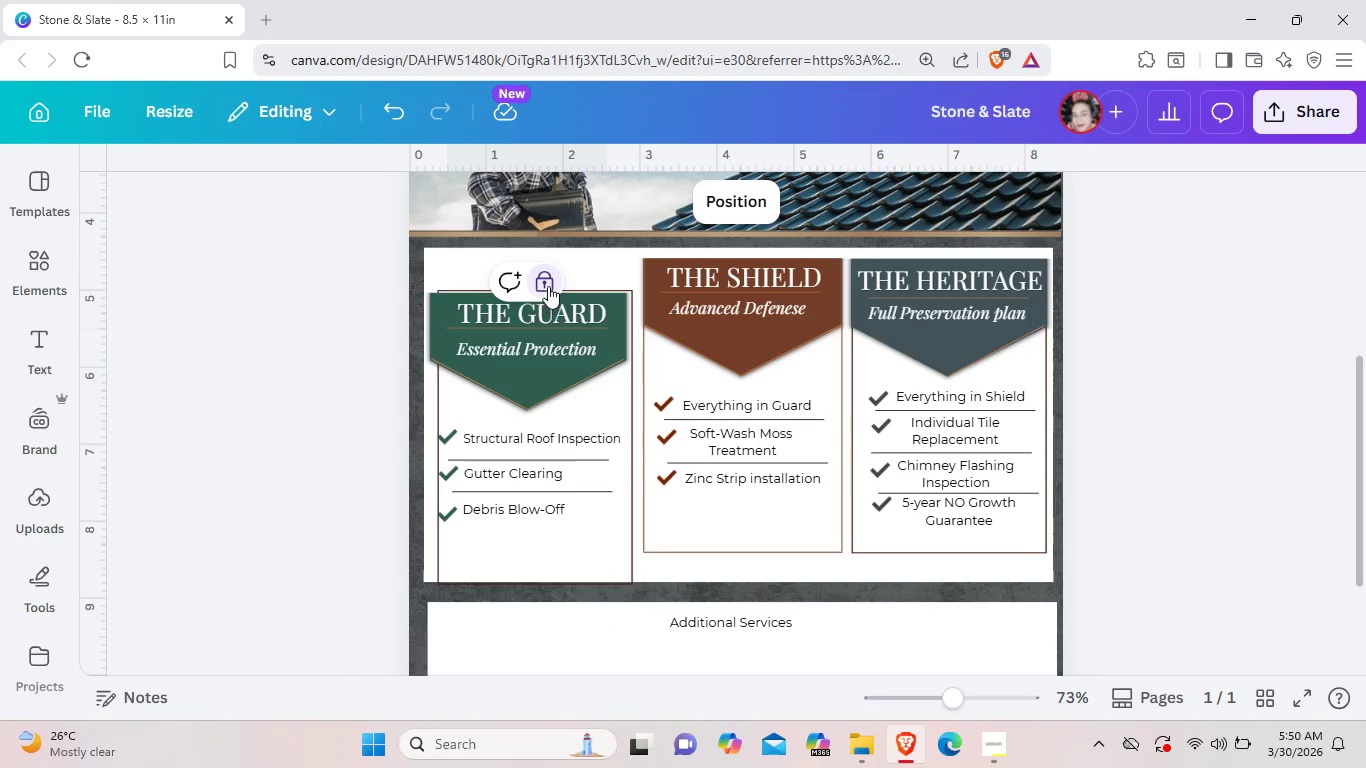 
left_click([549, 284])
 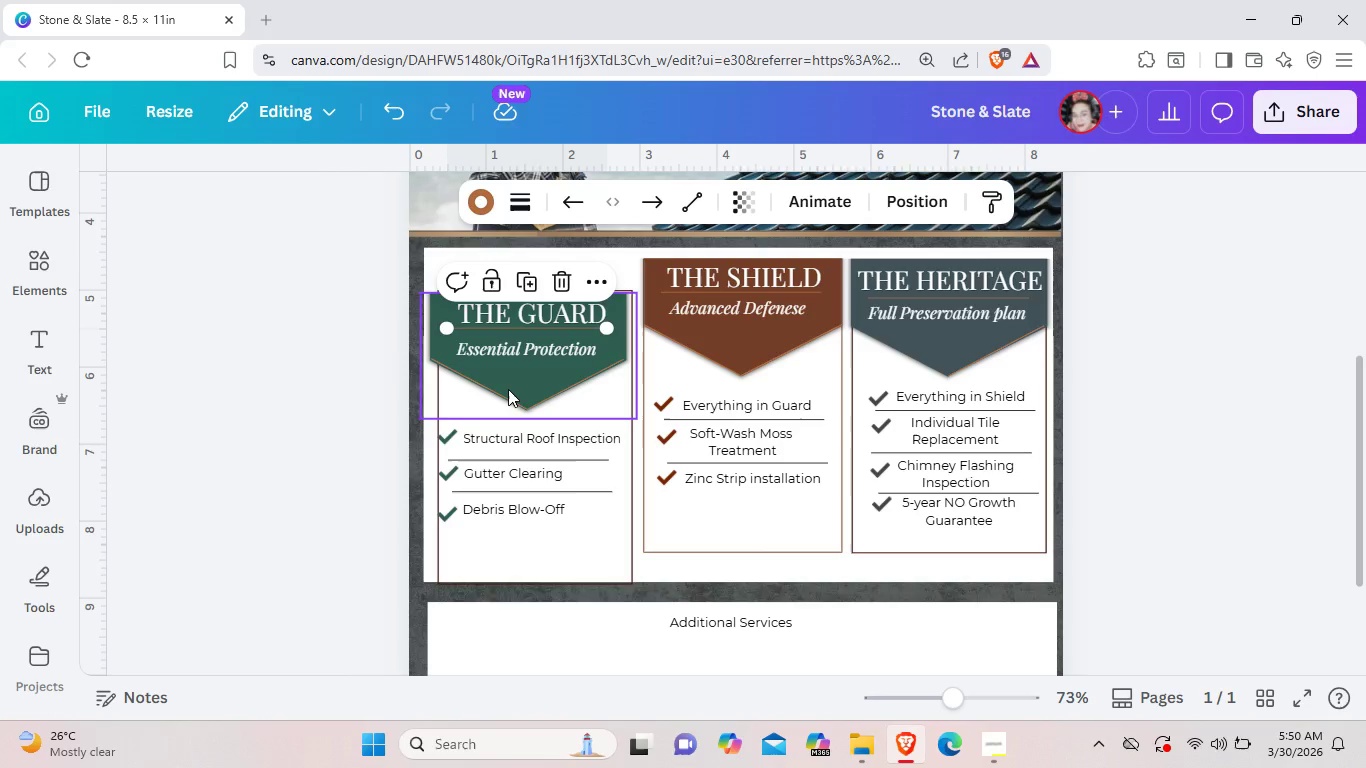 
left_click([510, 389])
 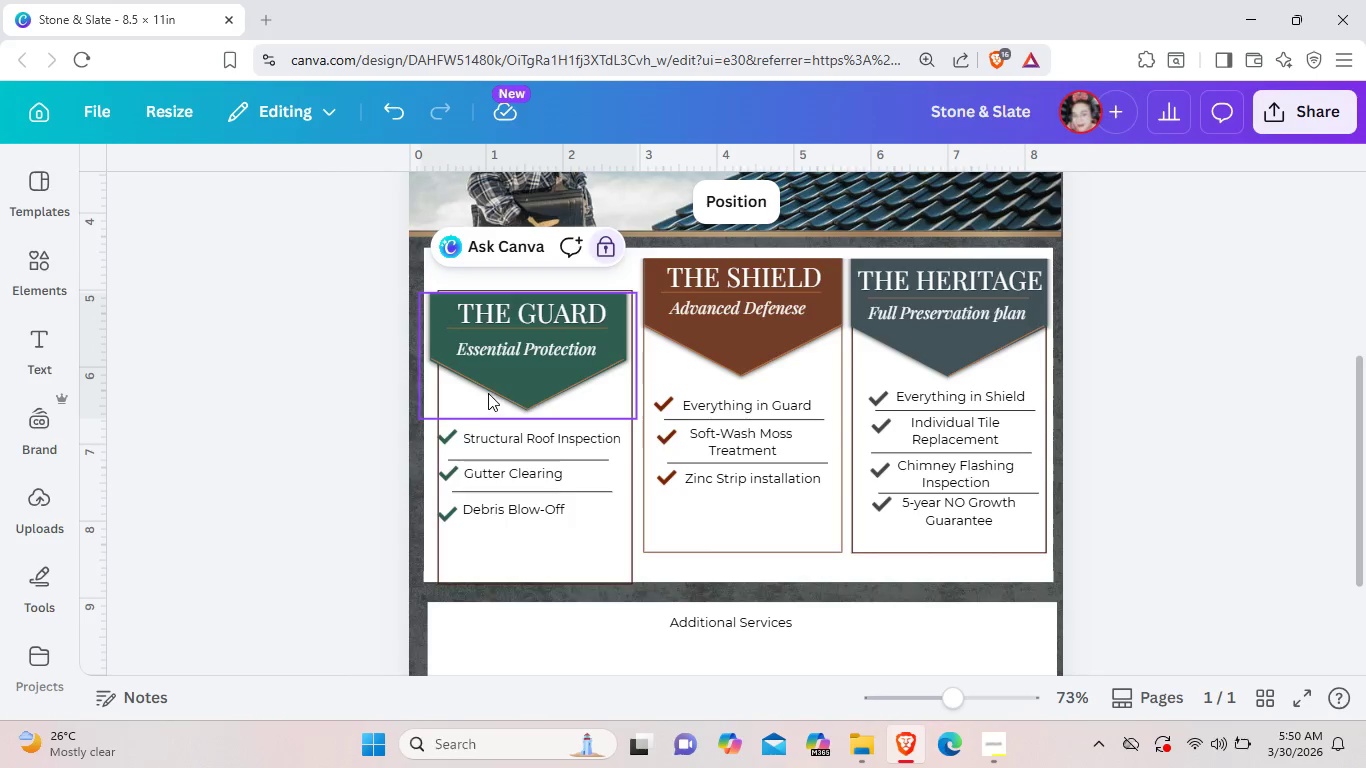 
left_click([488, 388])
 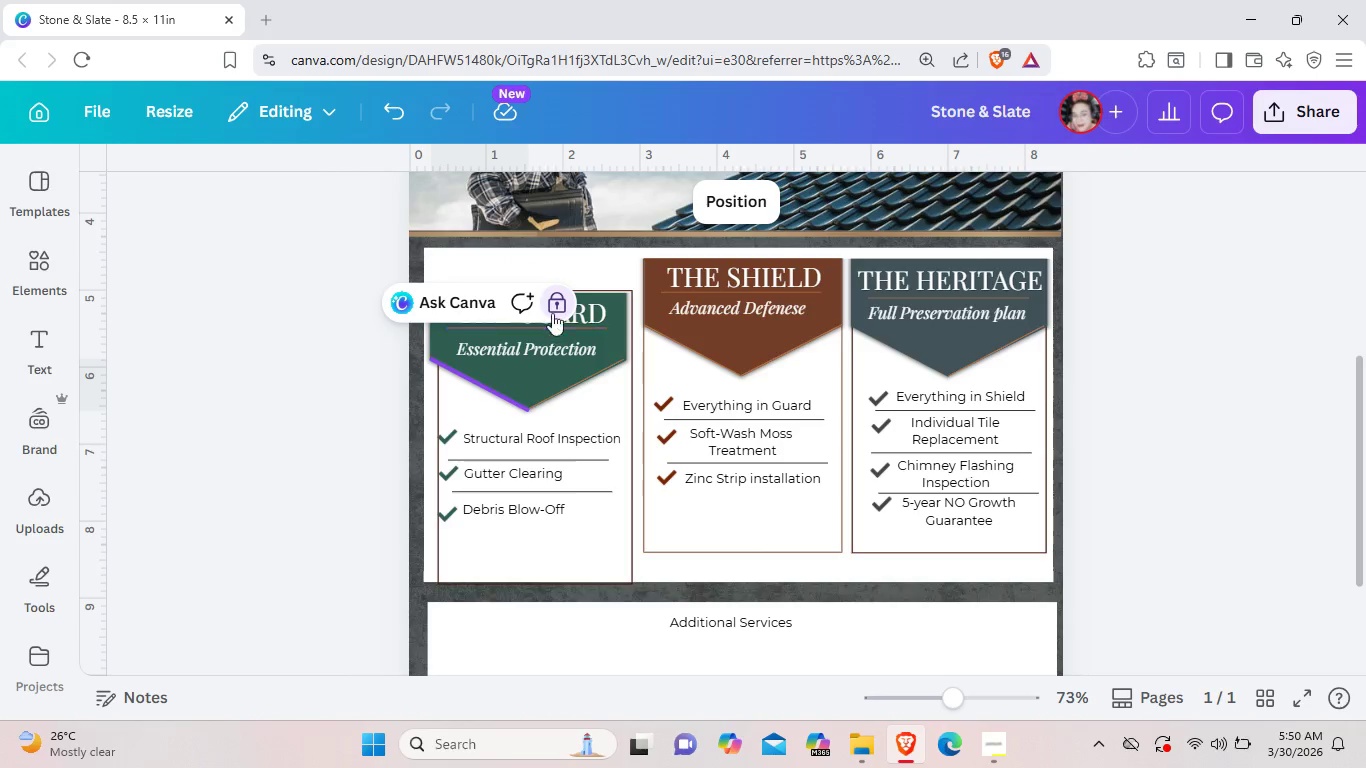 
left_click([557, 297])
 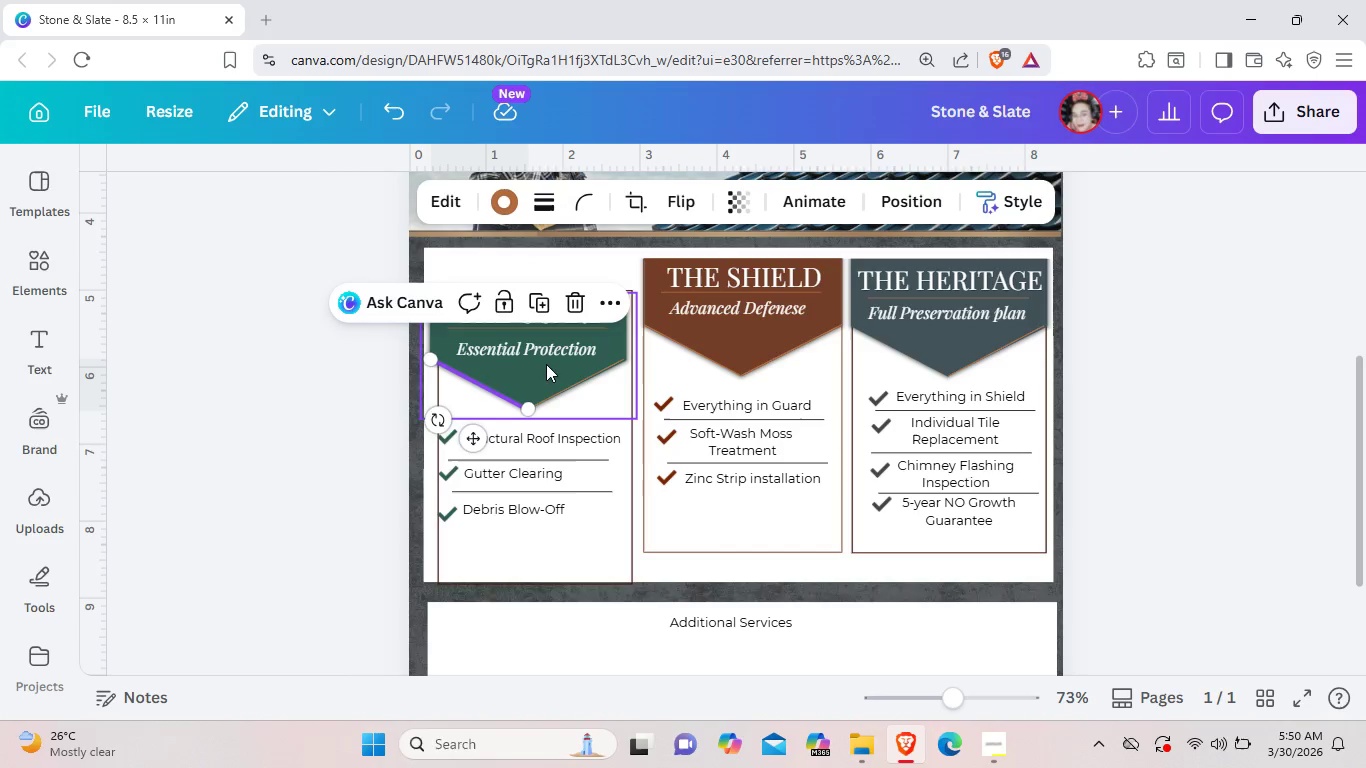 
mouse_move([572, 334])
 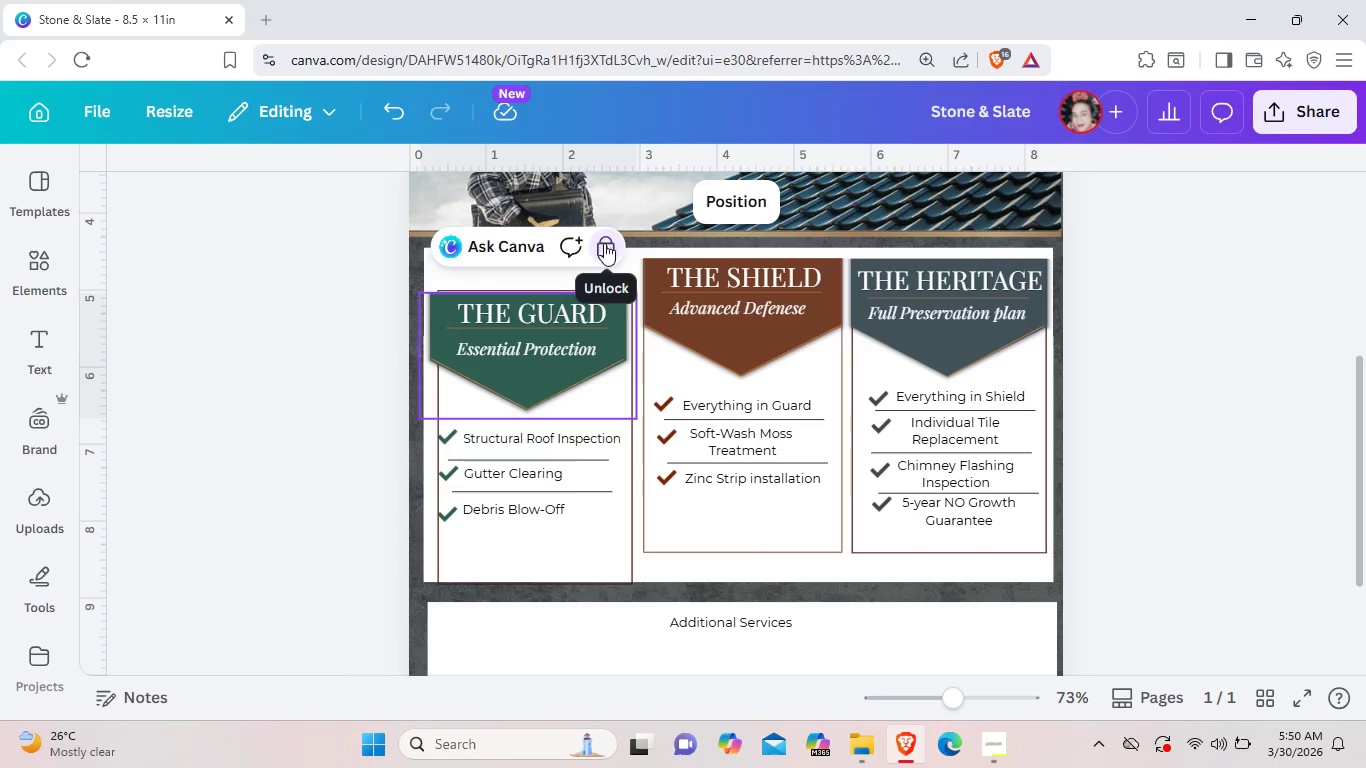 
left_click([604, 243])
 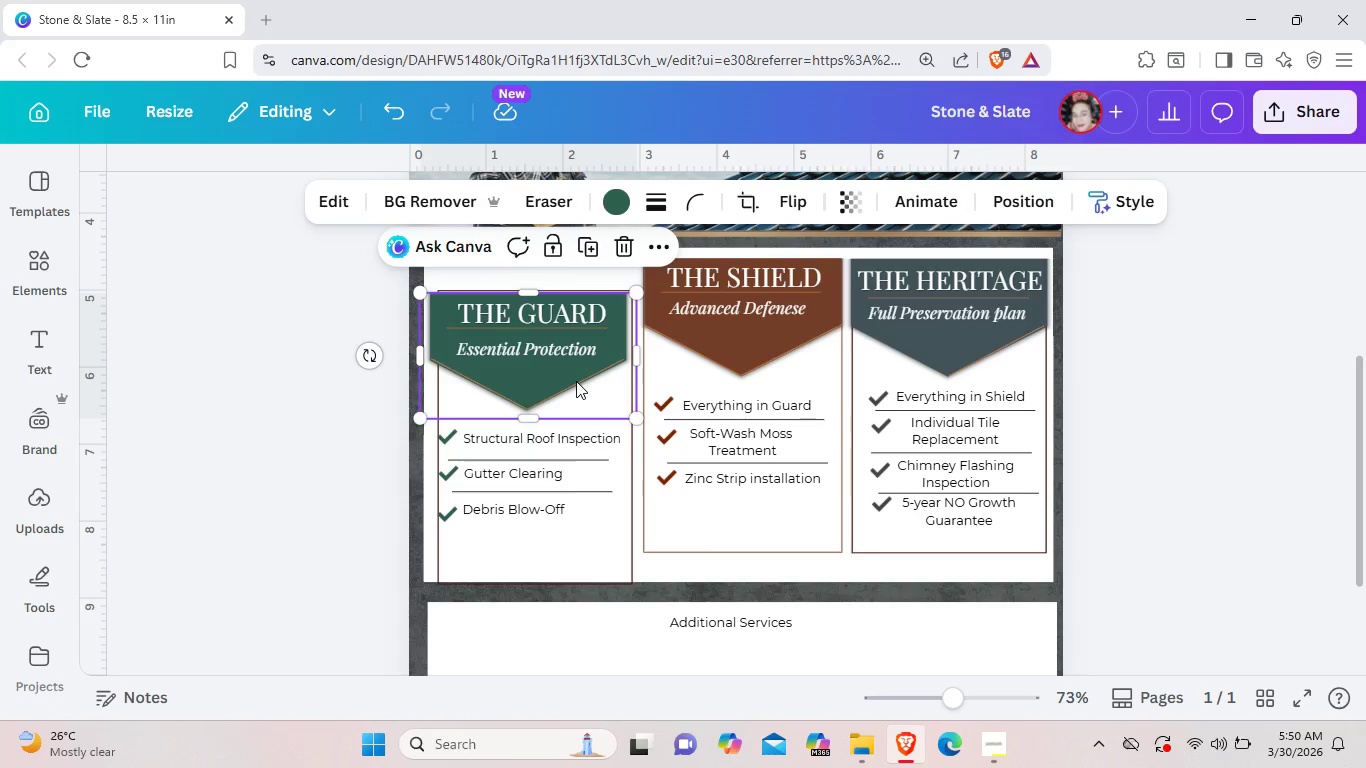 
left_click([576, 381])
 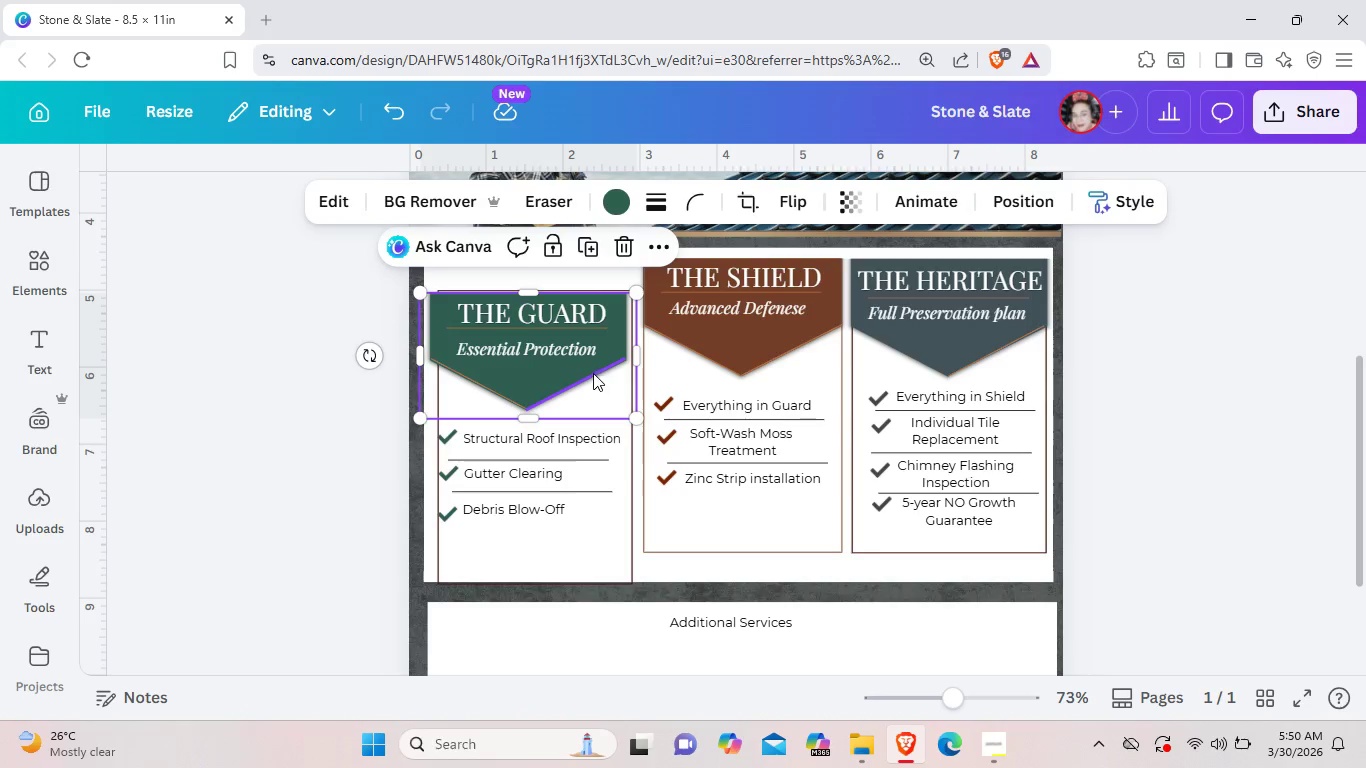 
left_click([593, 373])
 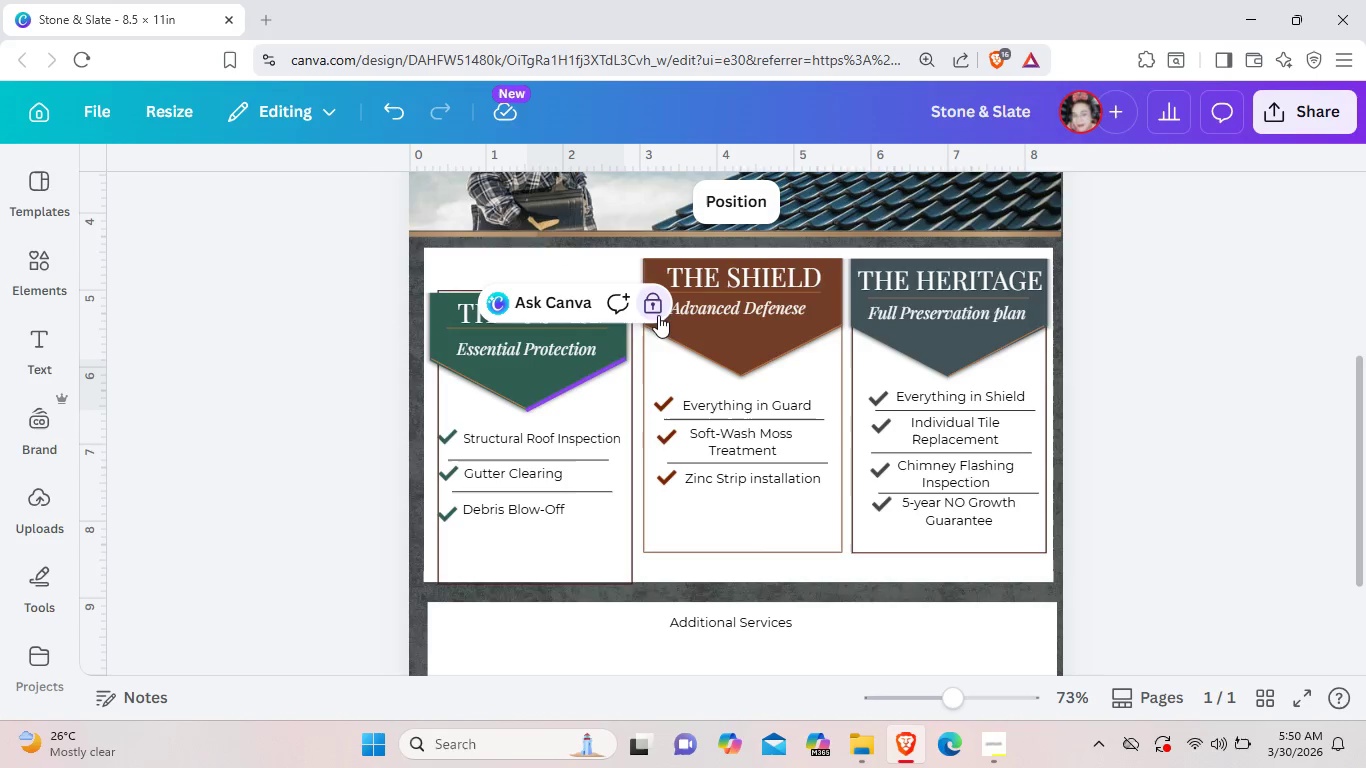 
left_click([658, 307])
 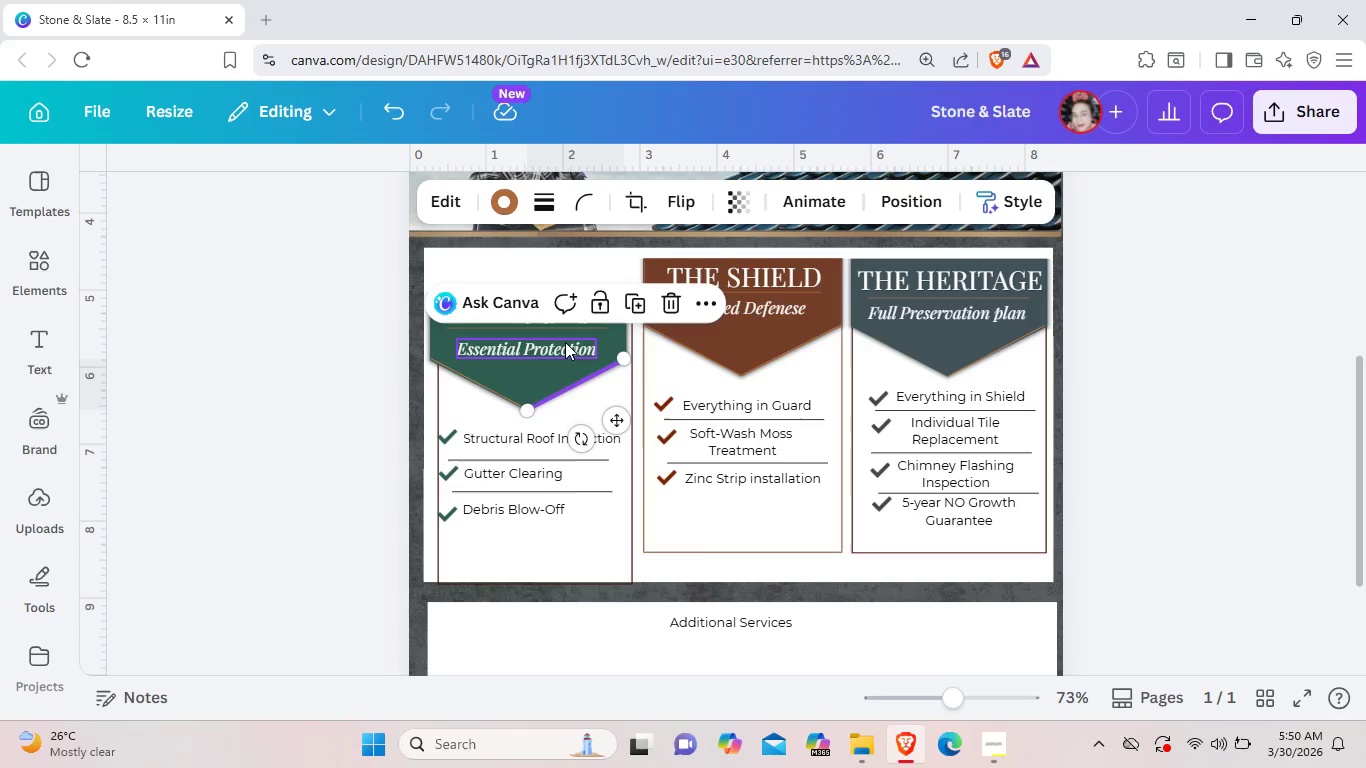 
left_click([564, 343])
 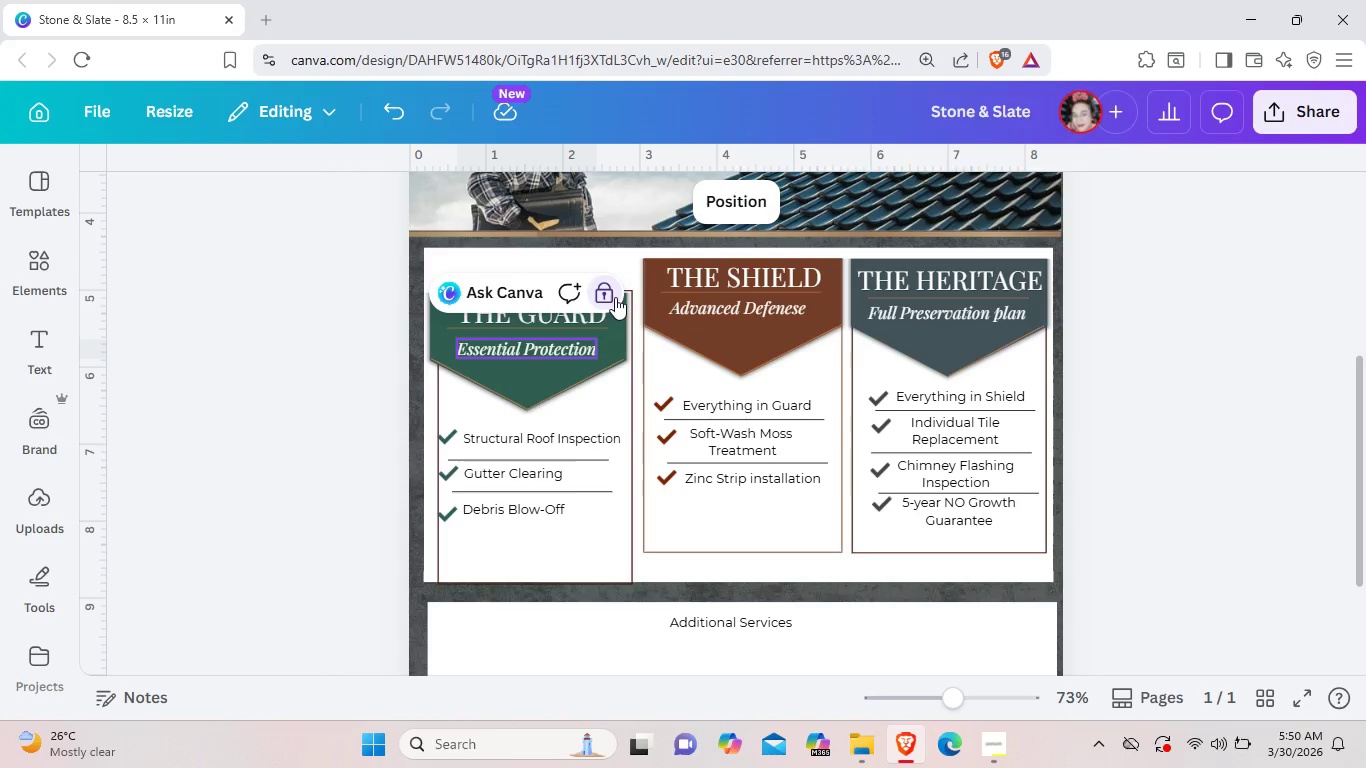 
left_click([610, 294])
 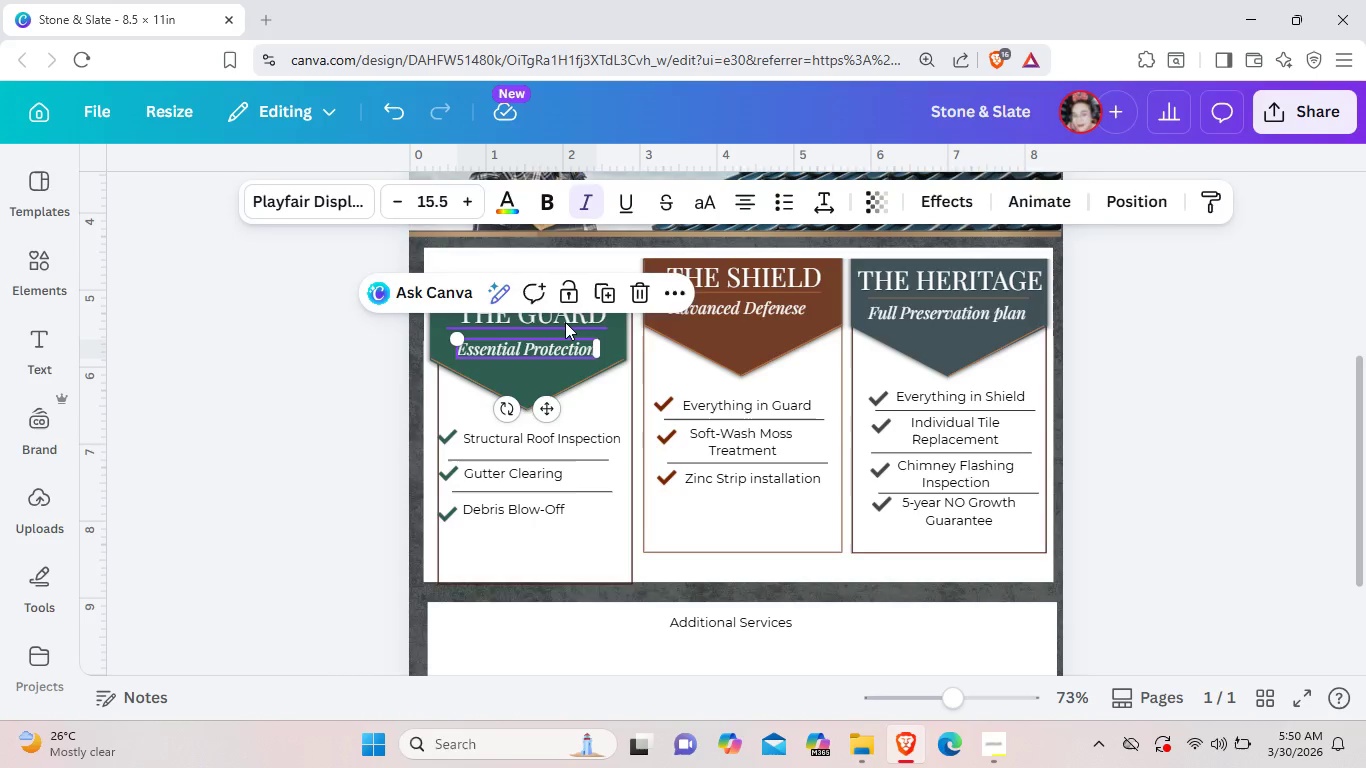 
left_click([565, 322])
 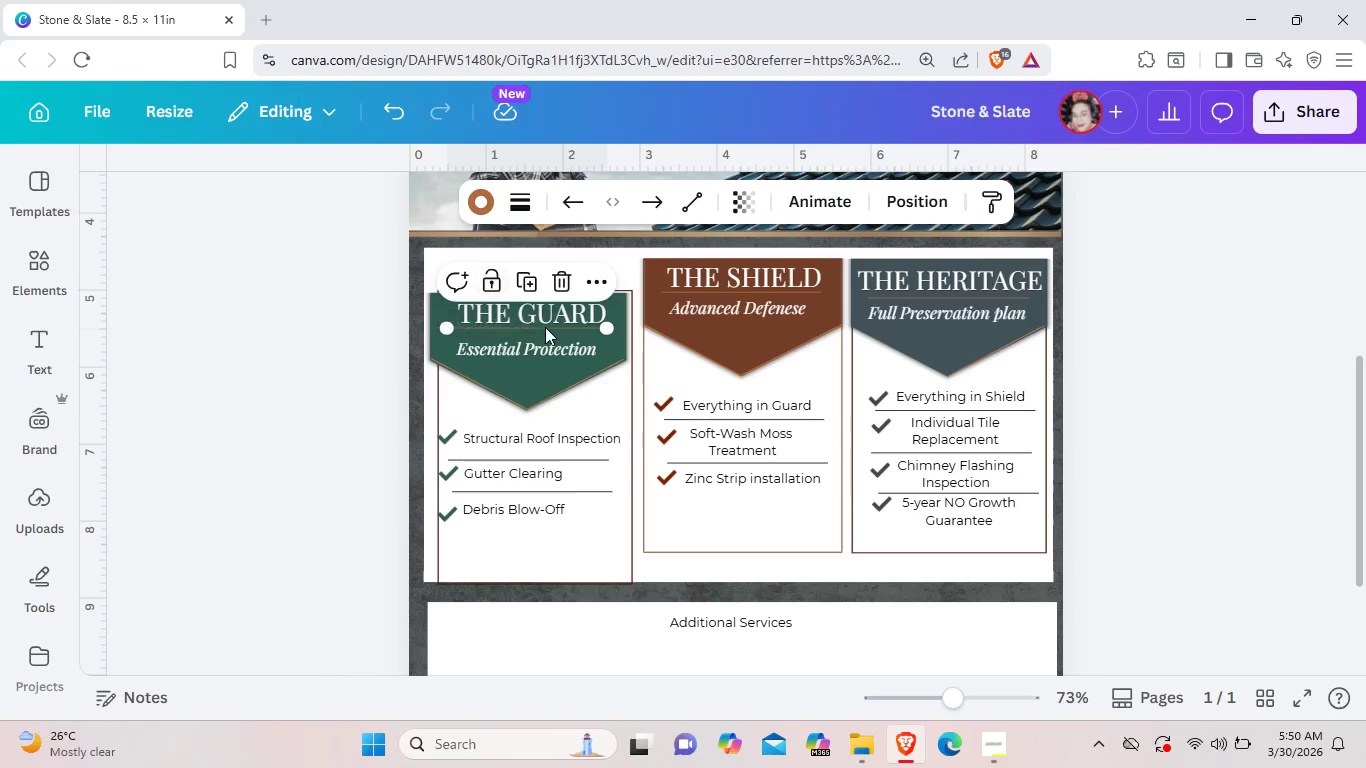 
left_click([546, 328])
 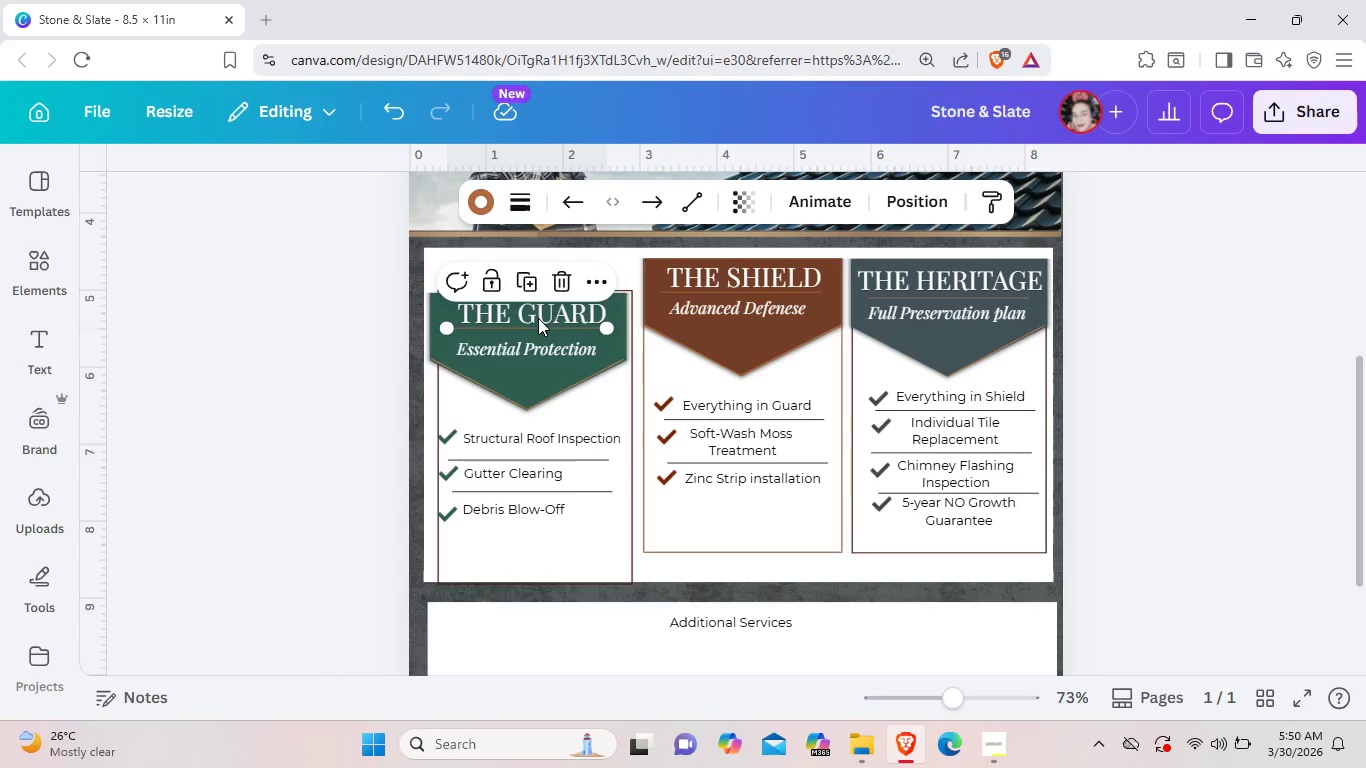 
left_click([538, 318])
 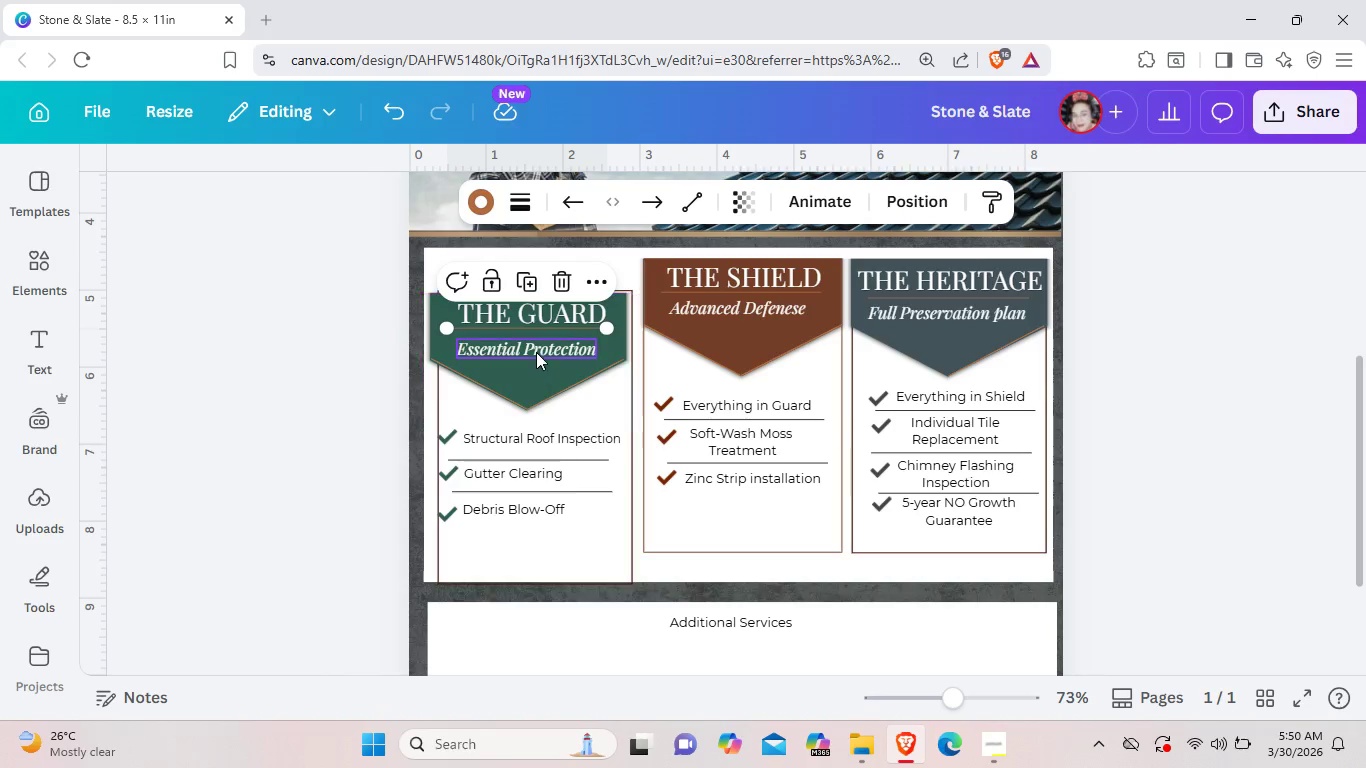 
left_click([536, 350])
 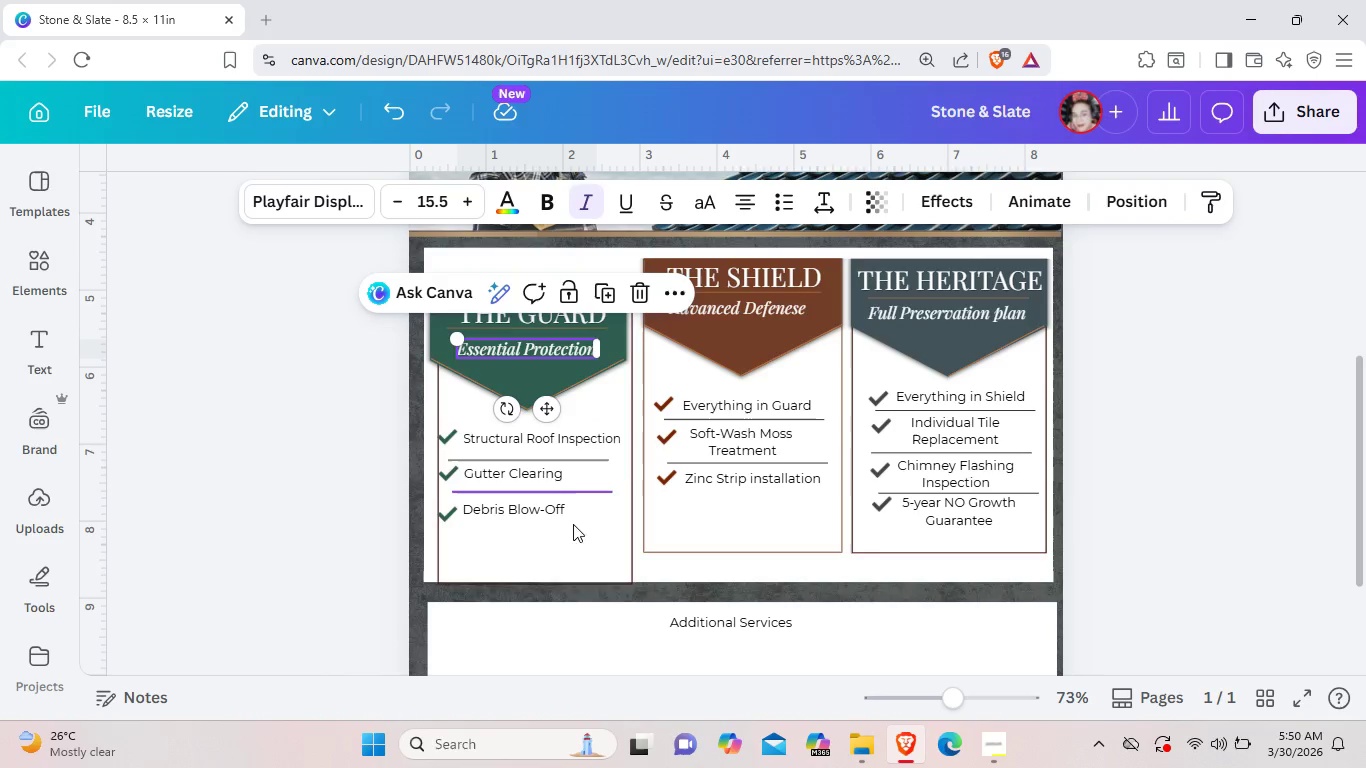 
left_click([567, 560])
 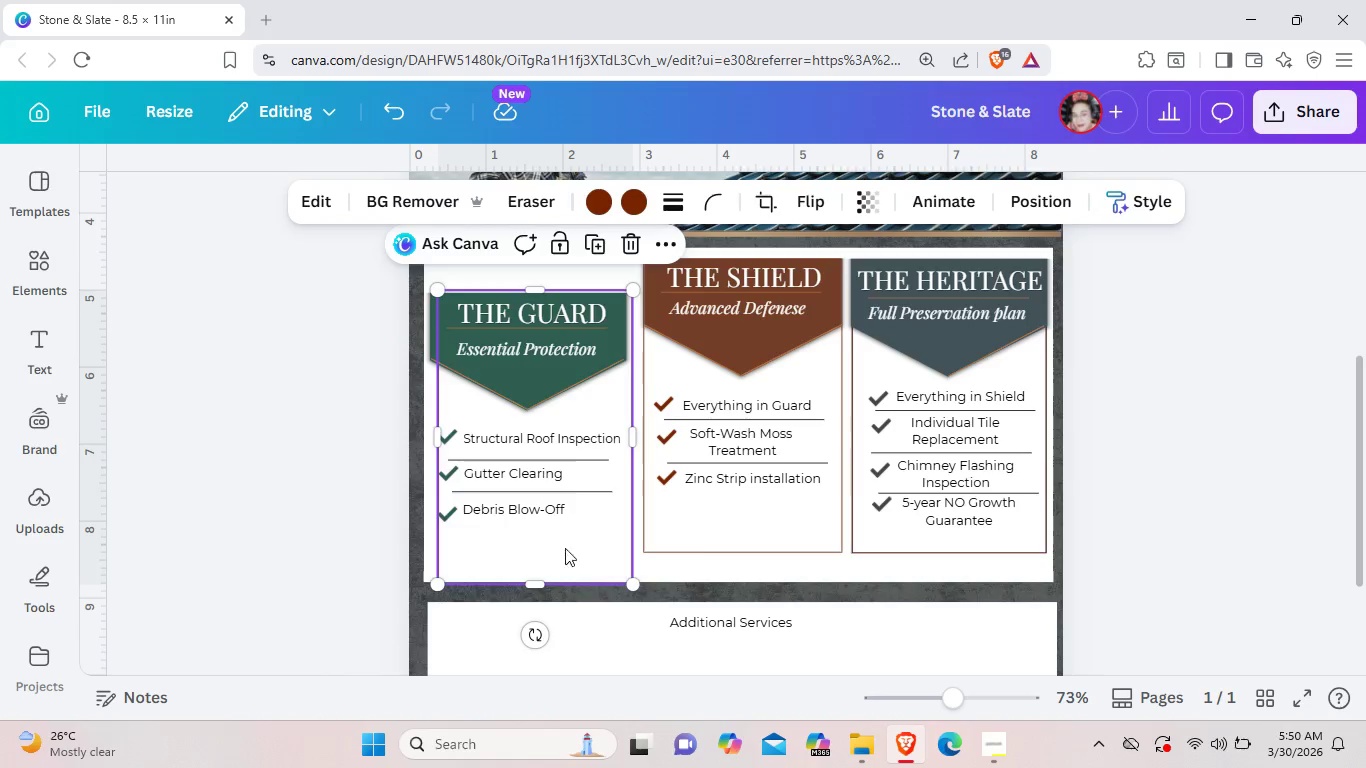 
left_click_drag(start_coordinate=[565, 555], to_coordinate=[563, 525])
 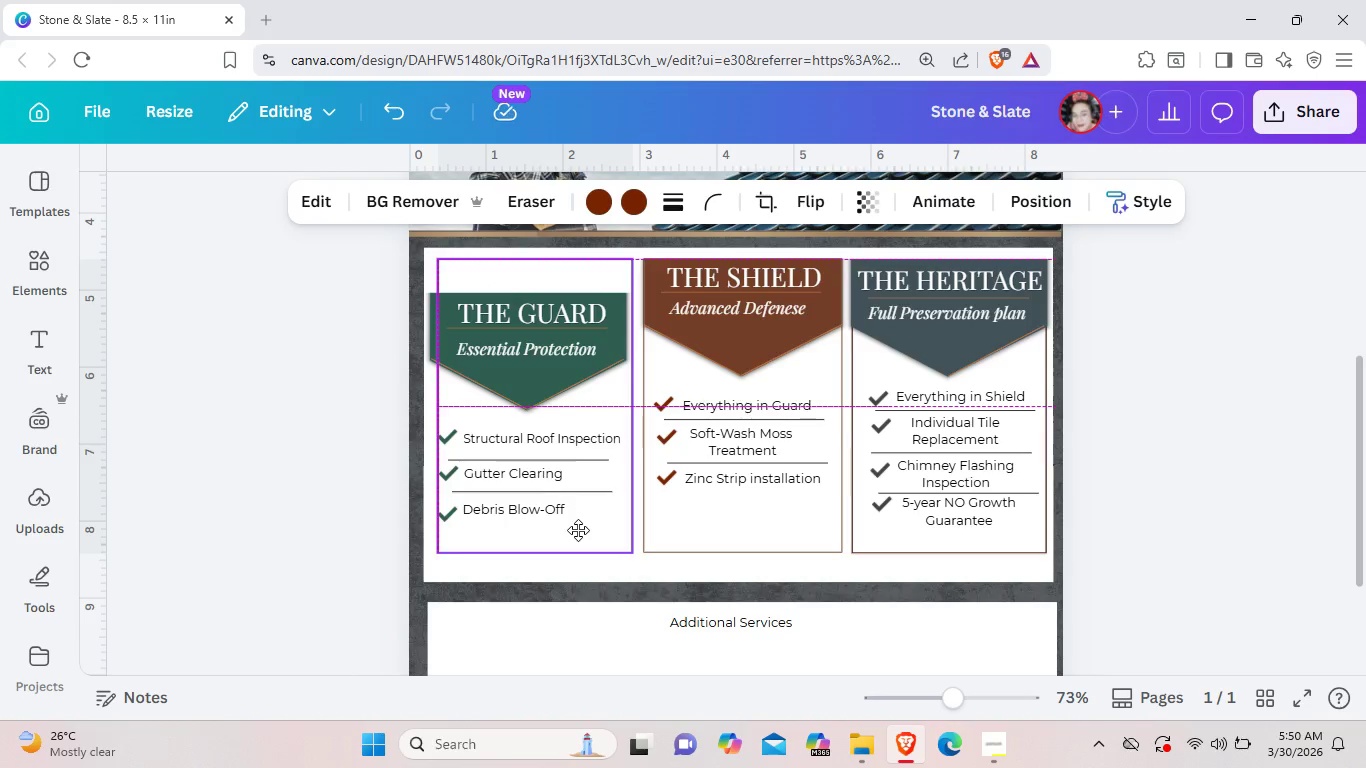 
wait(6.84)
 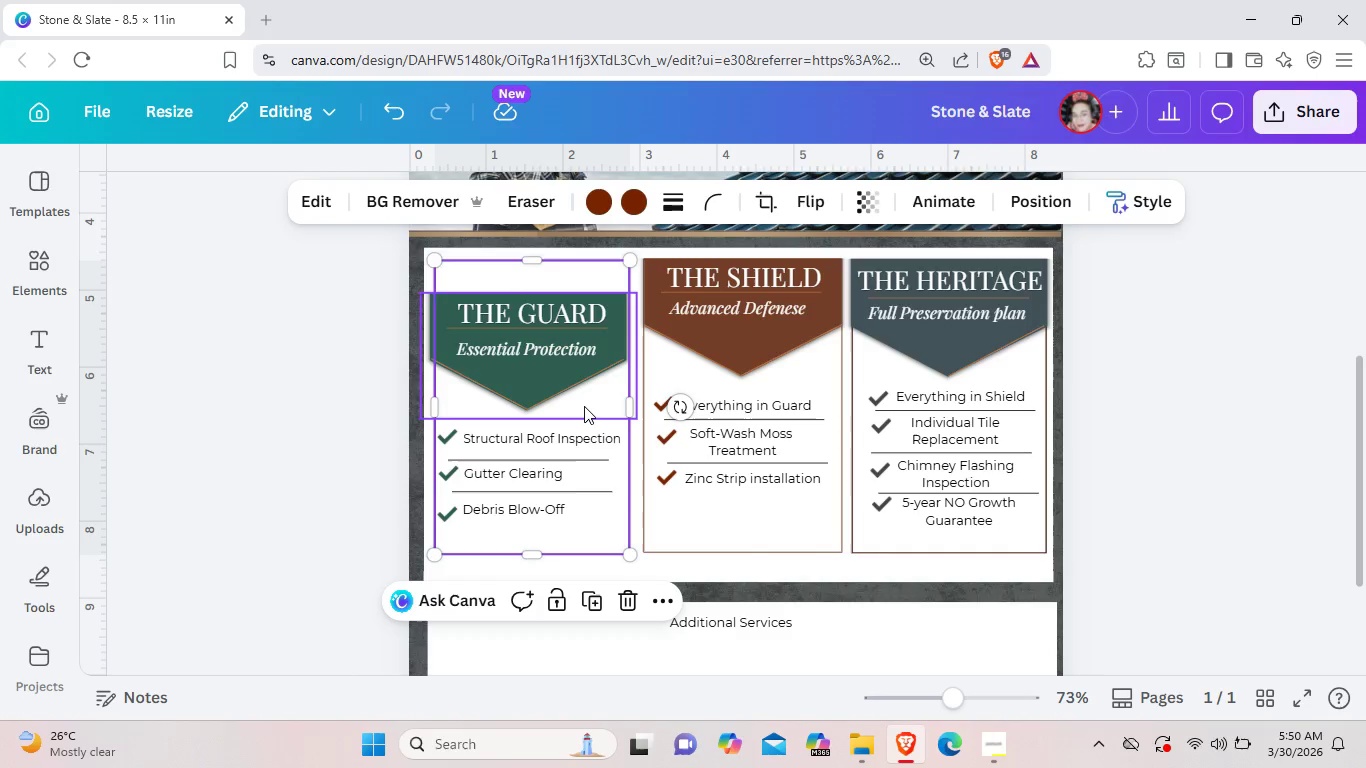 
left_click([698, 572])
 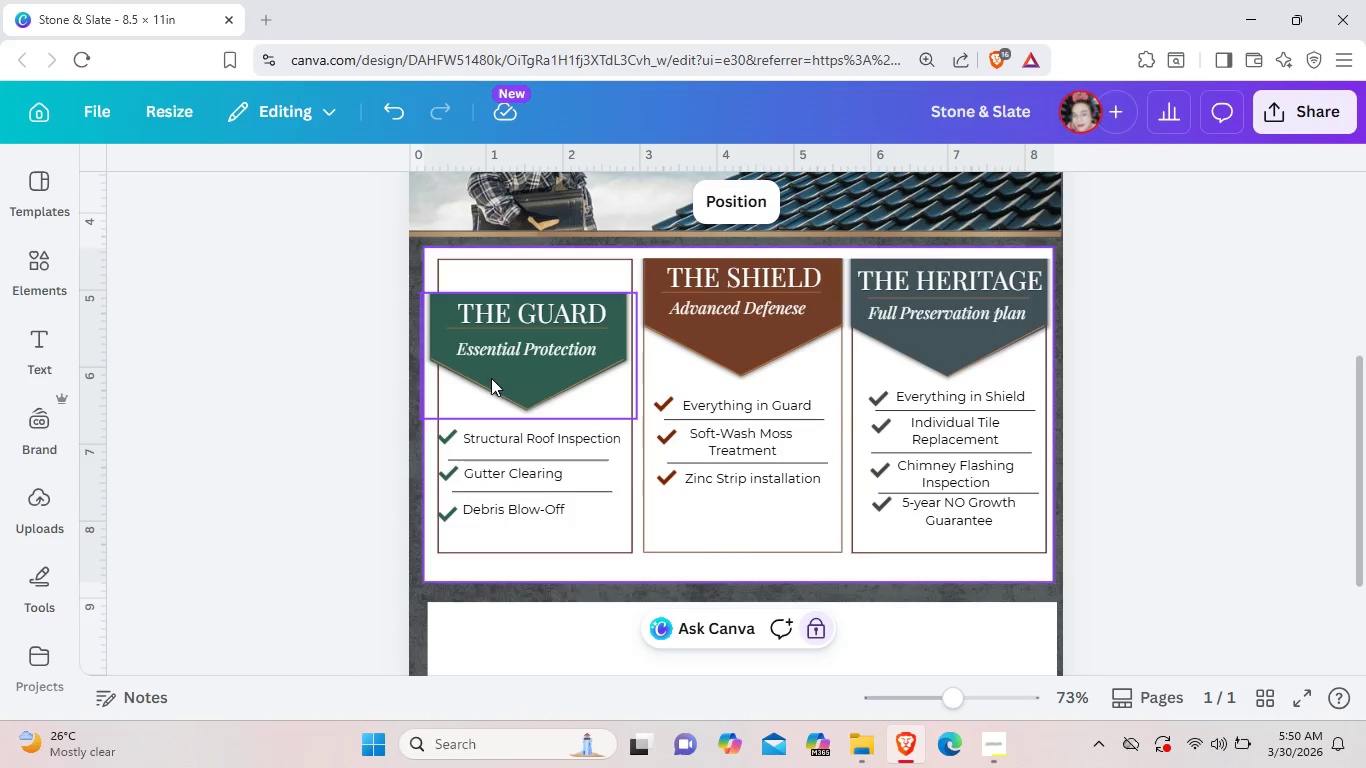 
left_click_drag(start_coordinate=[491, 378], to_coordinate=[502, 359])
 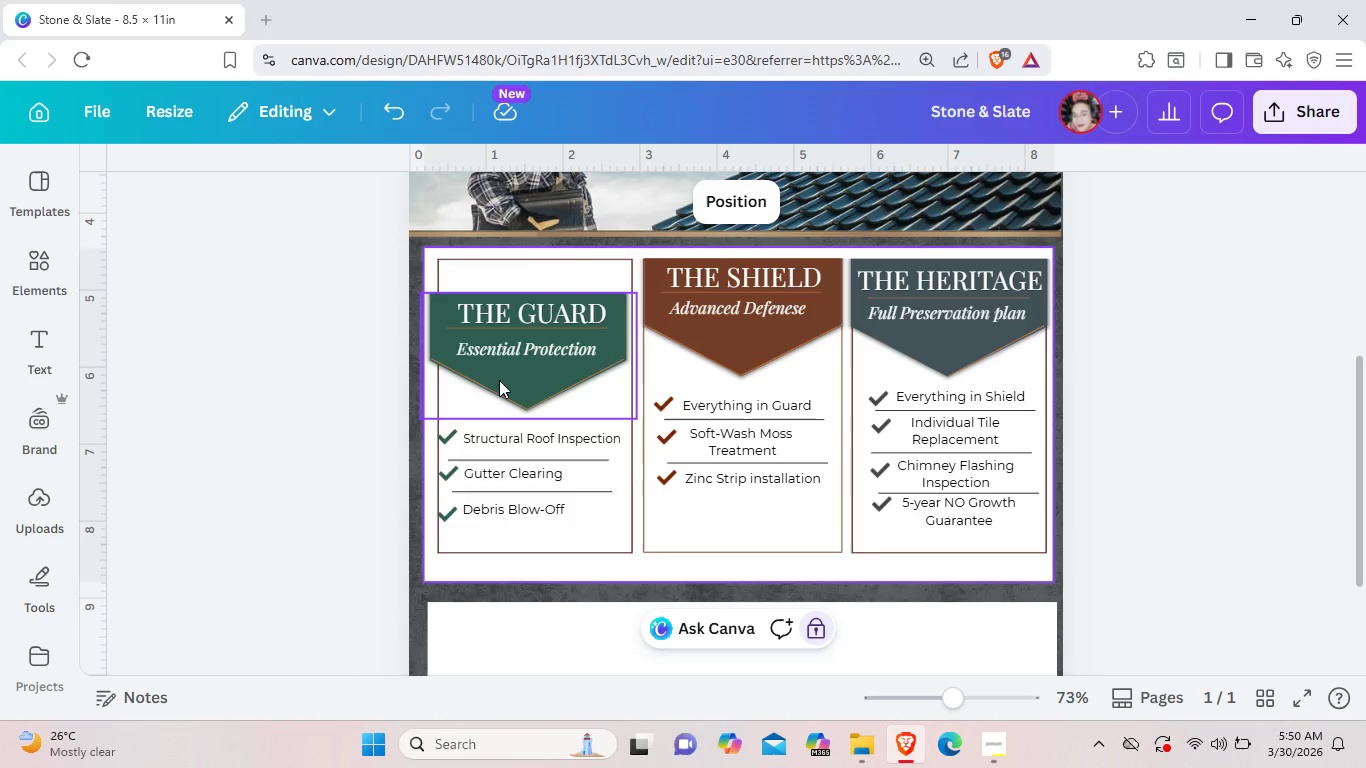 
left_click([499, 380])
 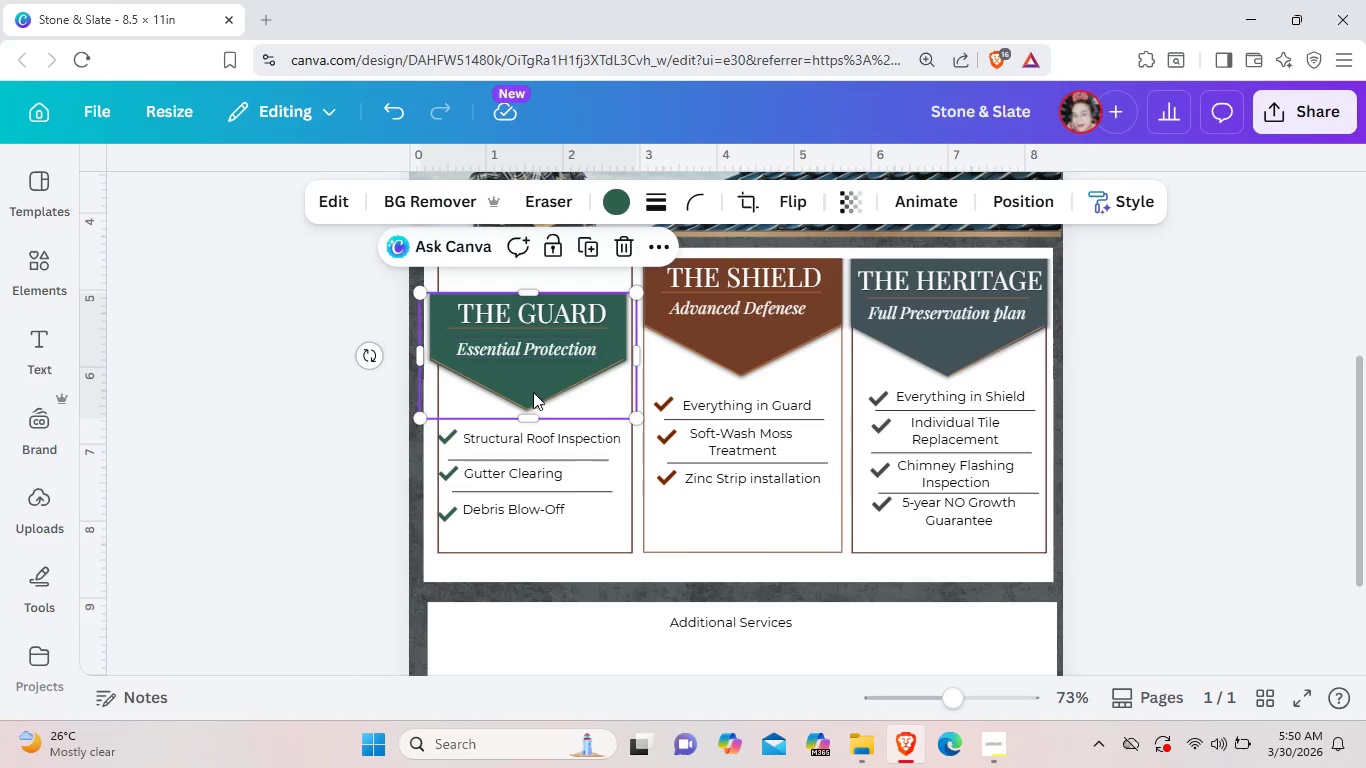 
left_click([532, 392])
 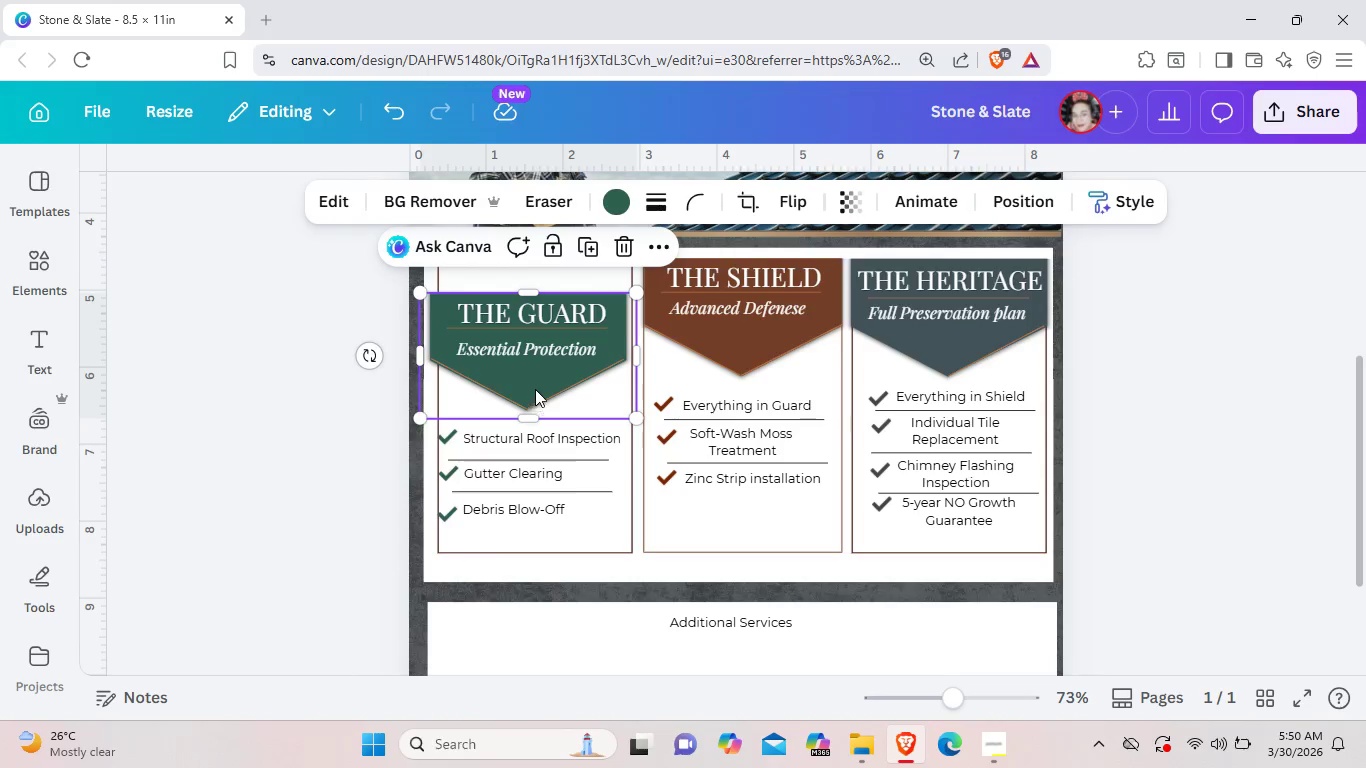 
left_click_drag(start_coordinate=[532, 392], to_coordinate=[540, 358])
 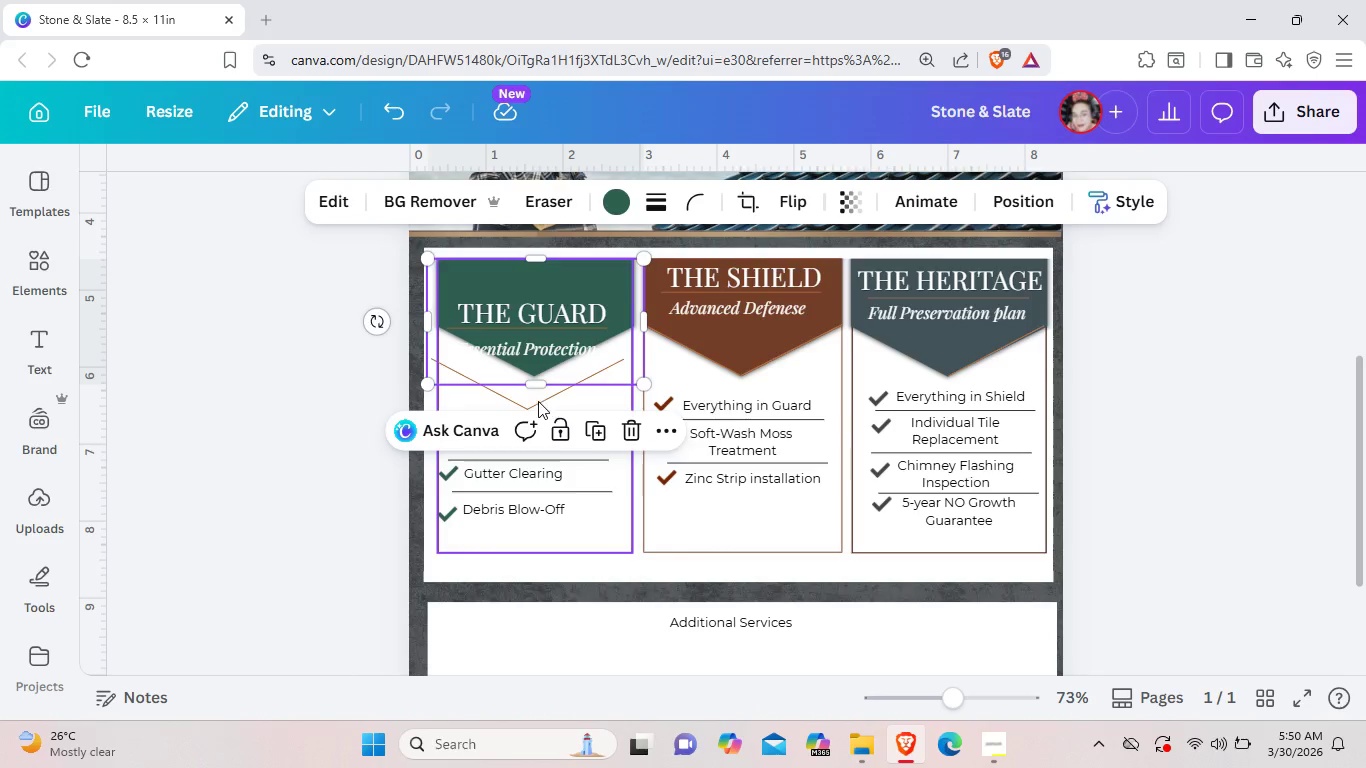 
left_click([536, 401])
 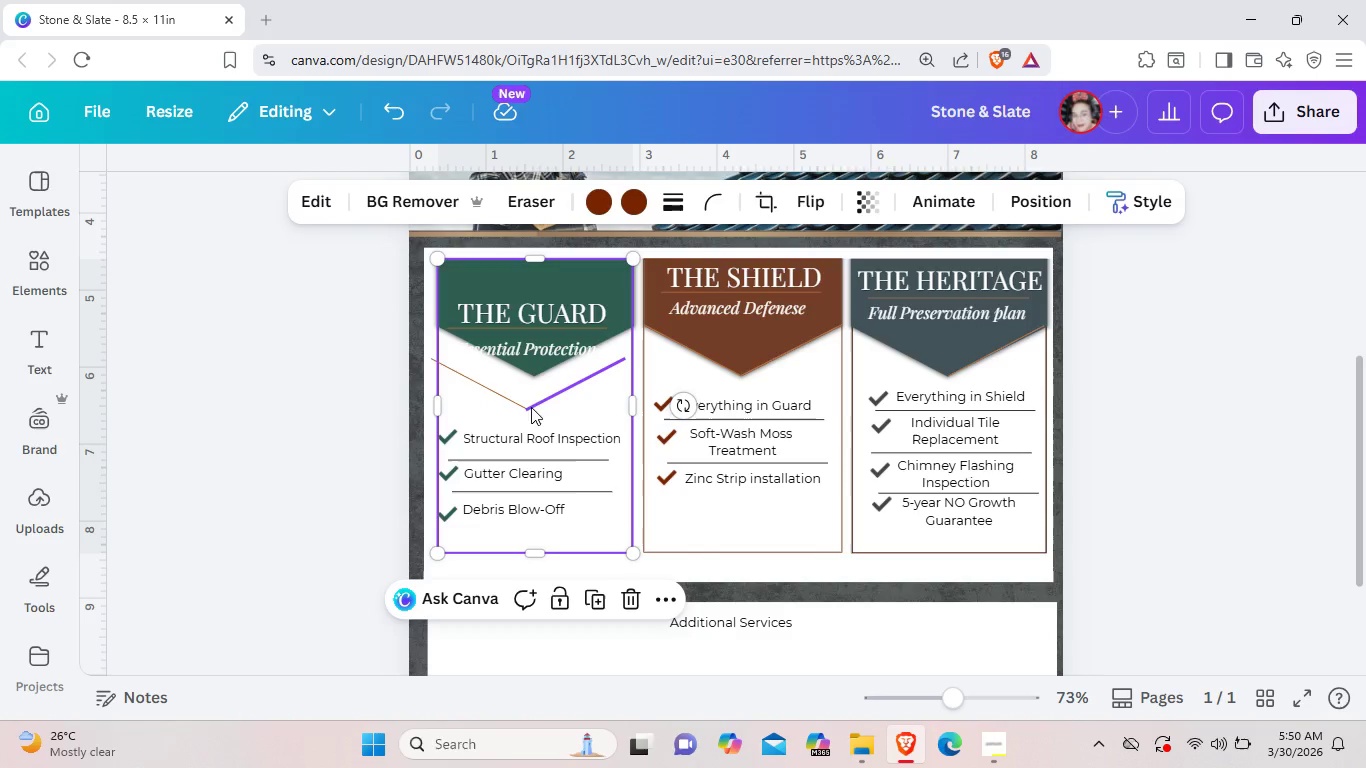 
left_click_drag(start_coordinate=[531, 406], to_coordinate=[541, 391])
 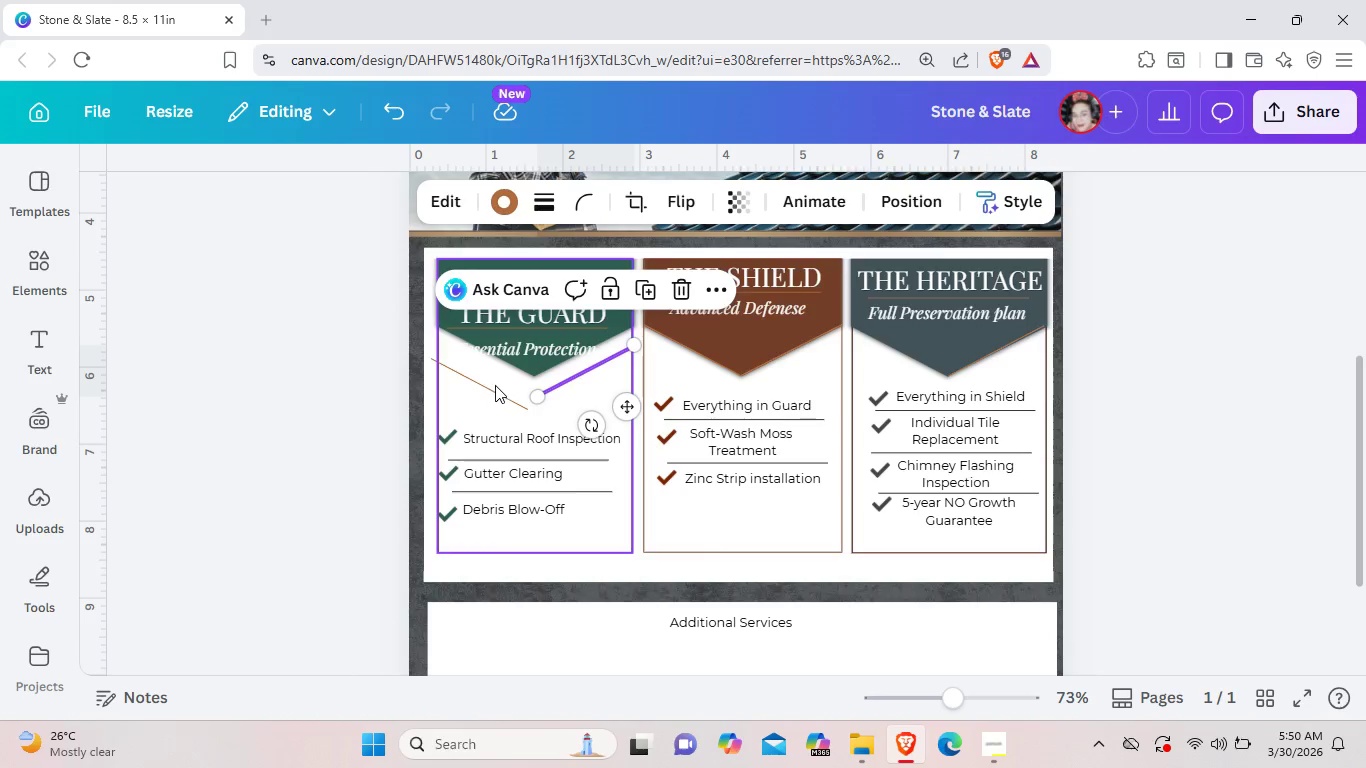 
left_click([473, 407])
 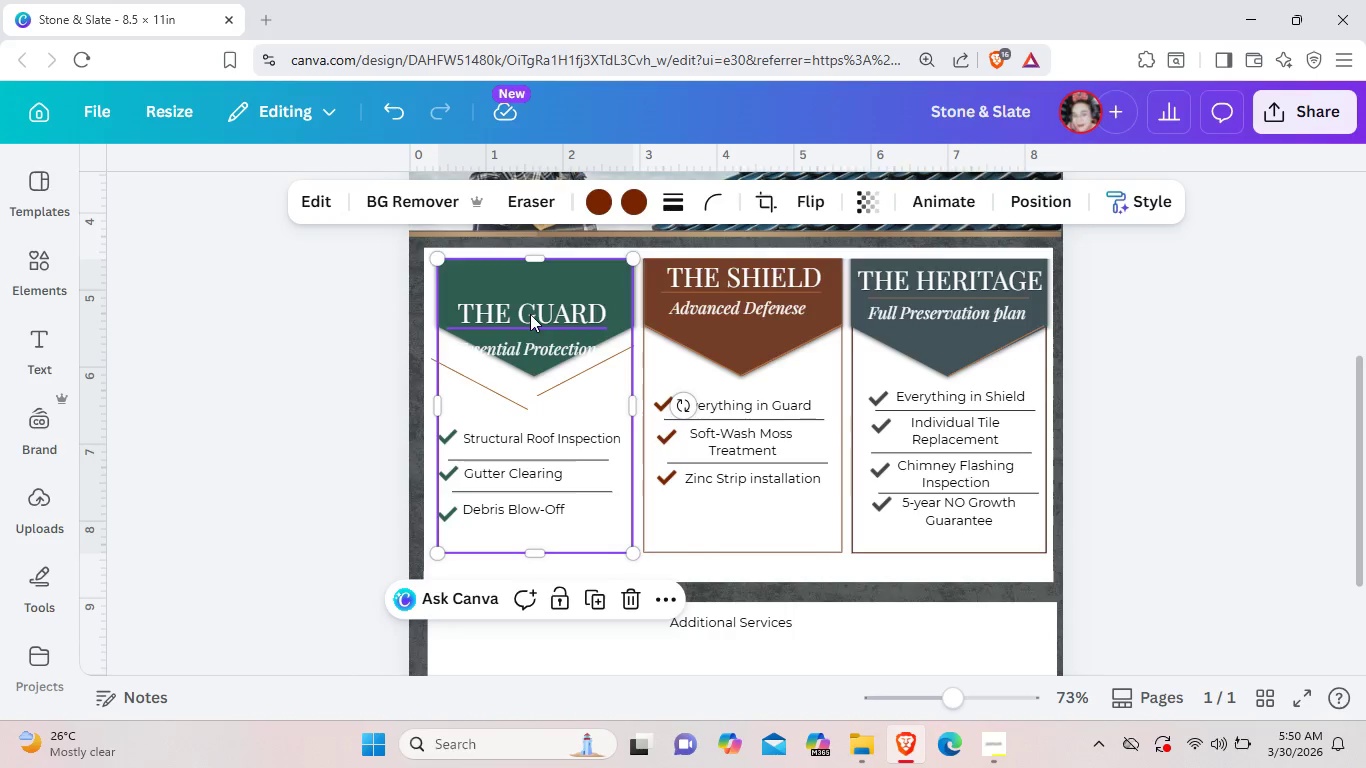 
left_click_drag(start_coordinate=[536, 314], to_coordinate=[540, 299])
 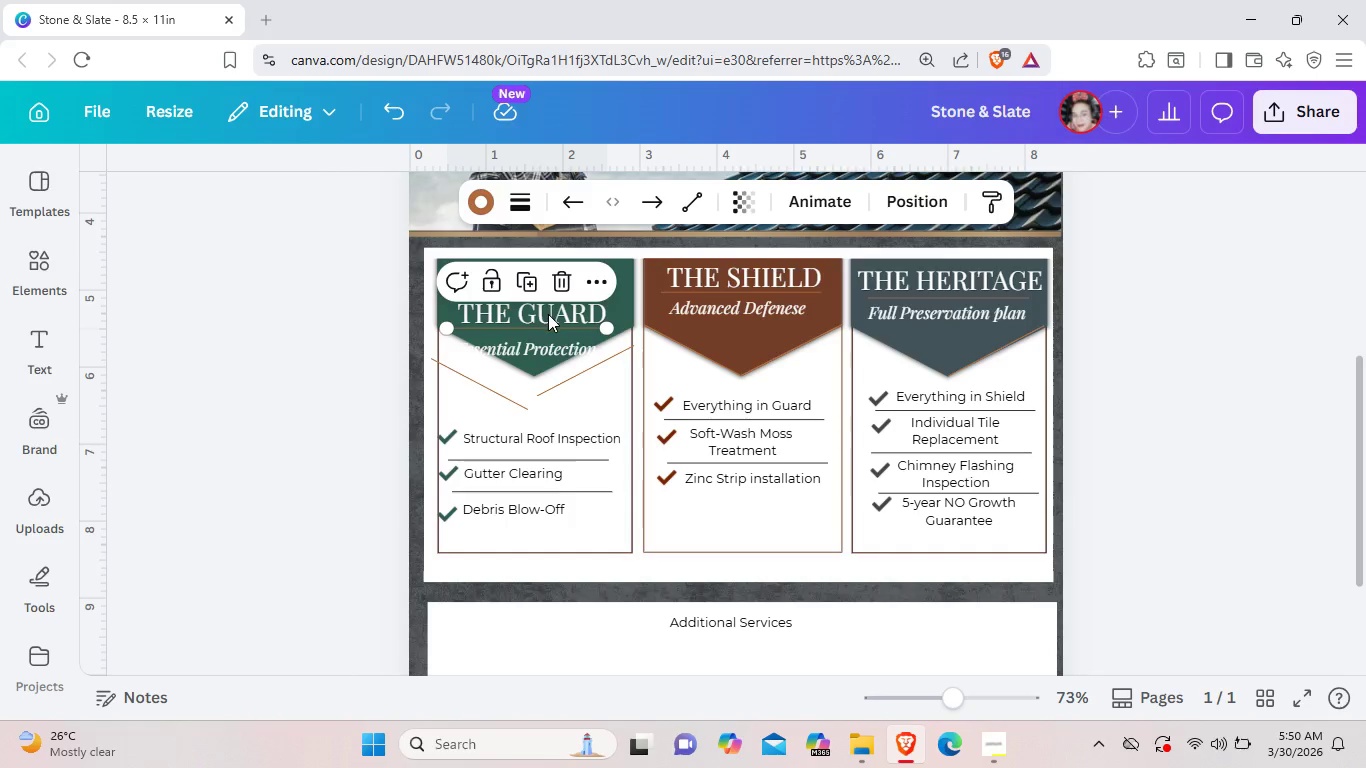 
left_click_drag(start_coordinate=[551, 317], to_coordinate=[552, 300])
 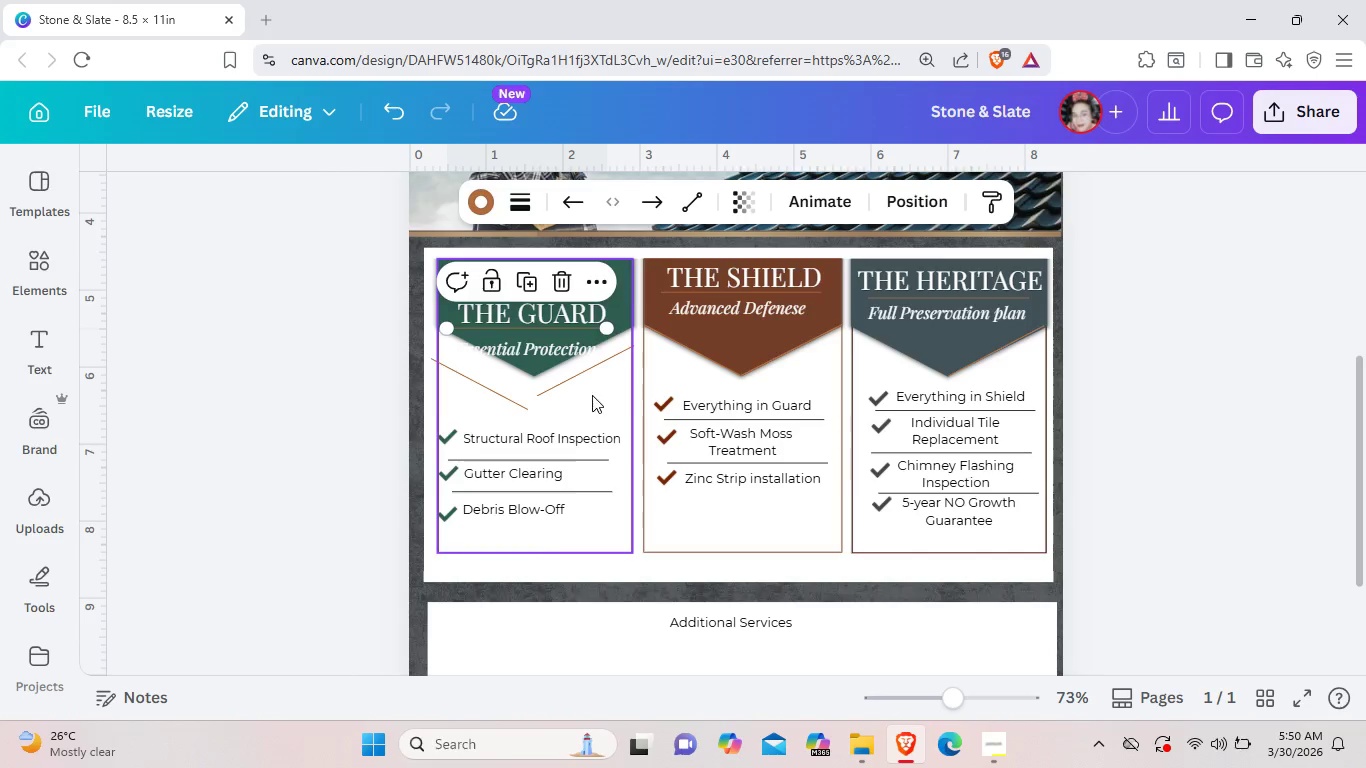 
left_click([592, 395])
 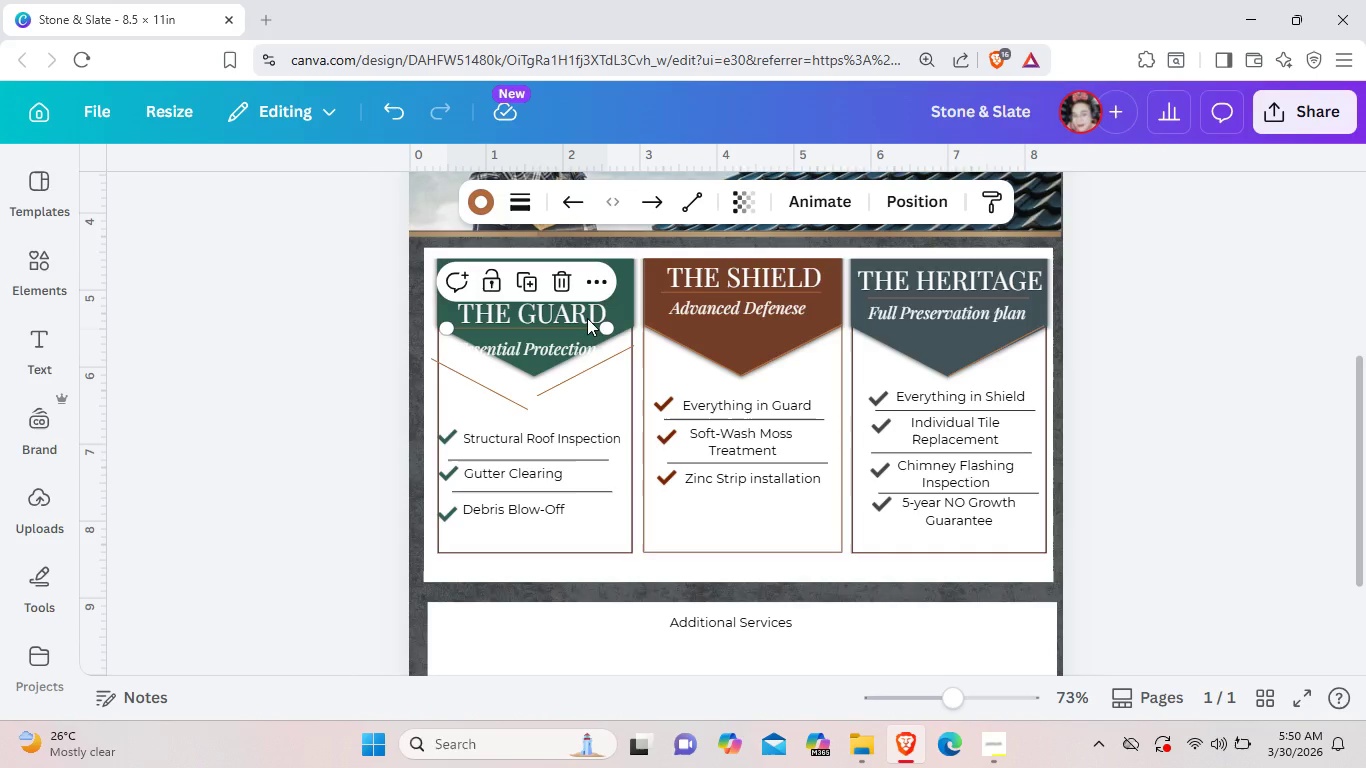 
left_click([587, 318])
 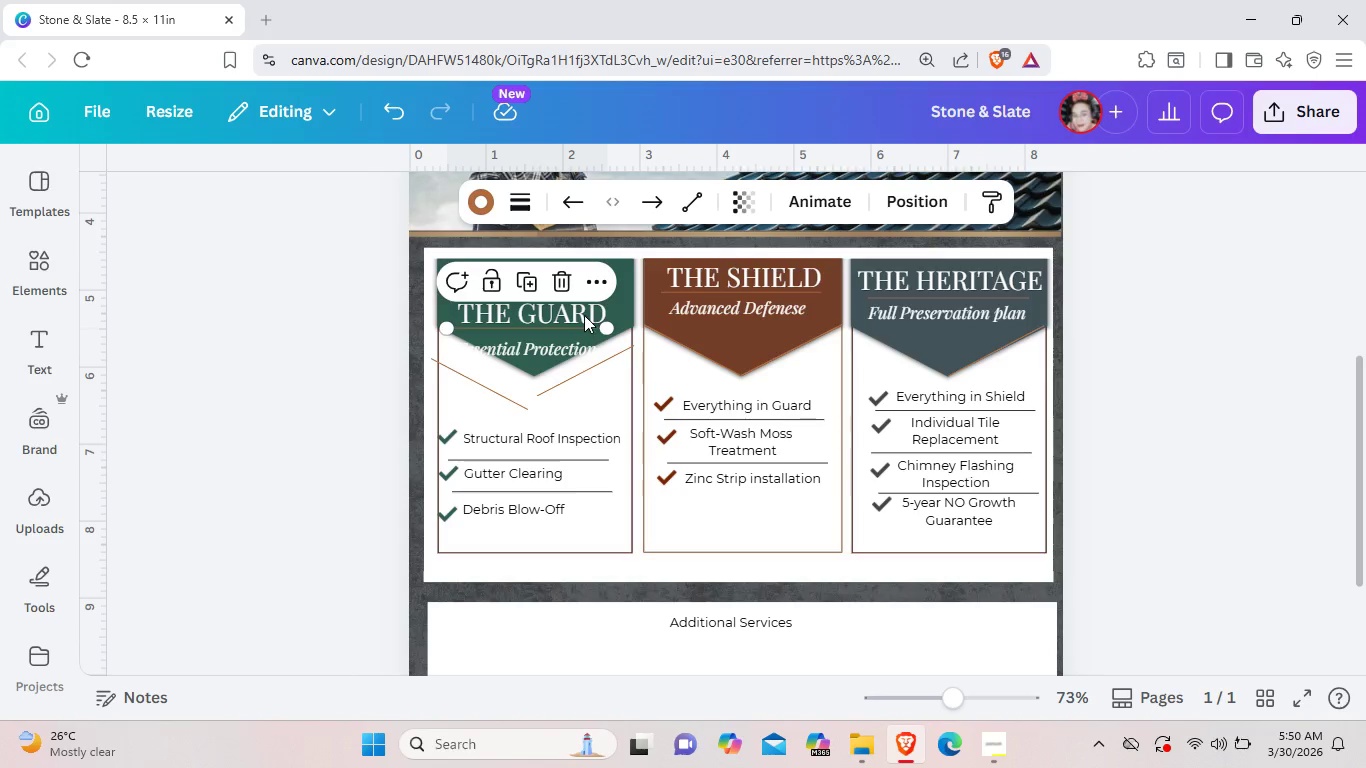 
left_click([584, 315])
 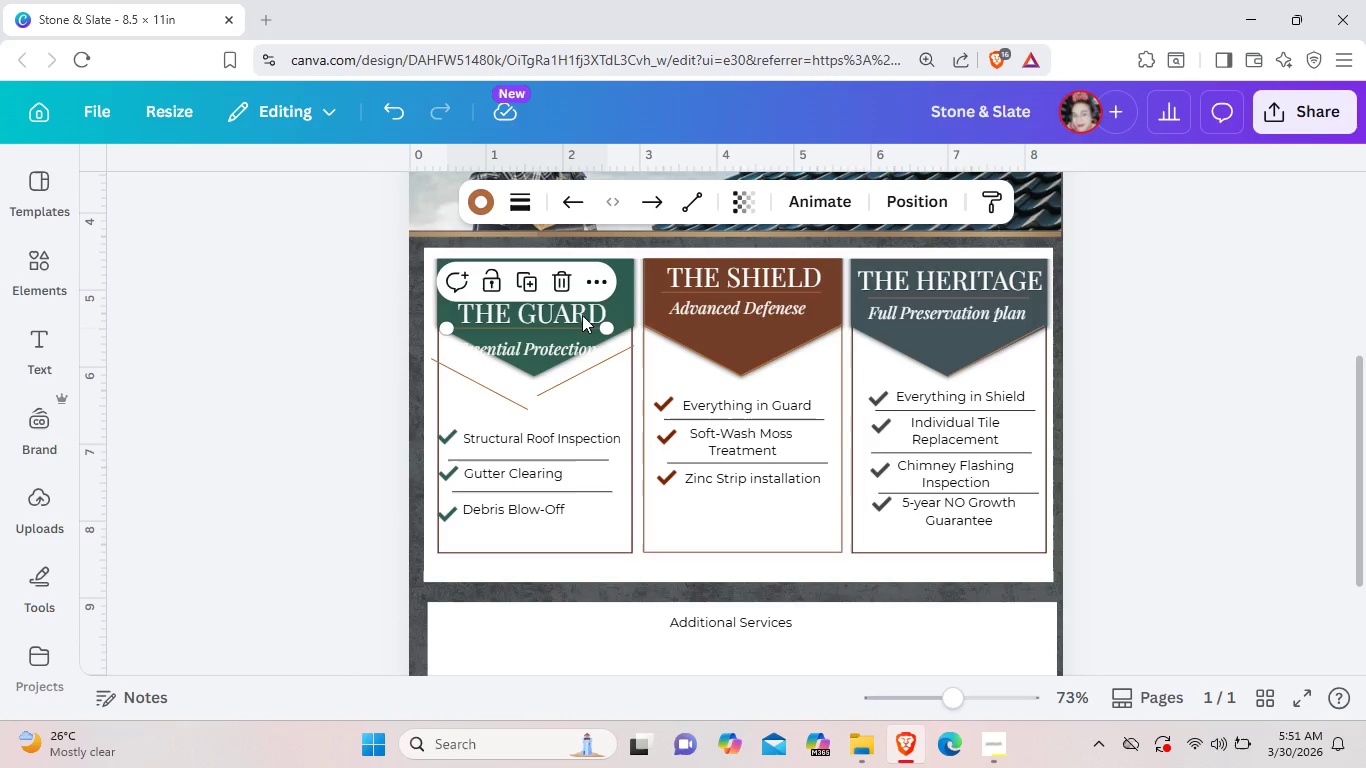 
left_click_drag(start_coordinate=[582, 315], to_coordinate=[582, 297])
 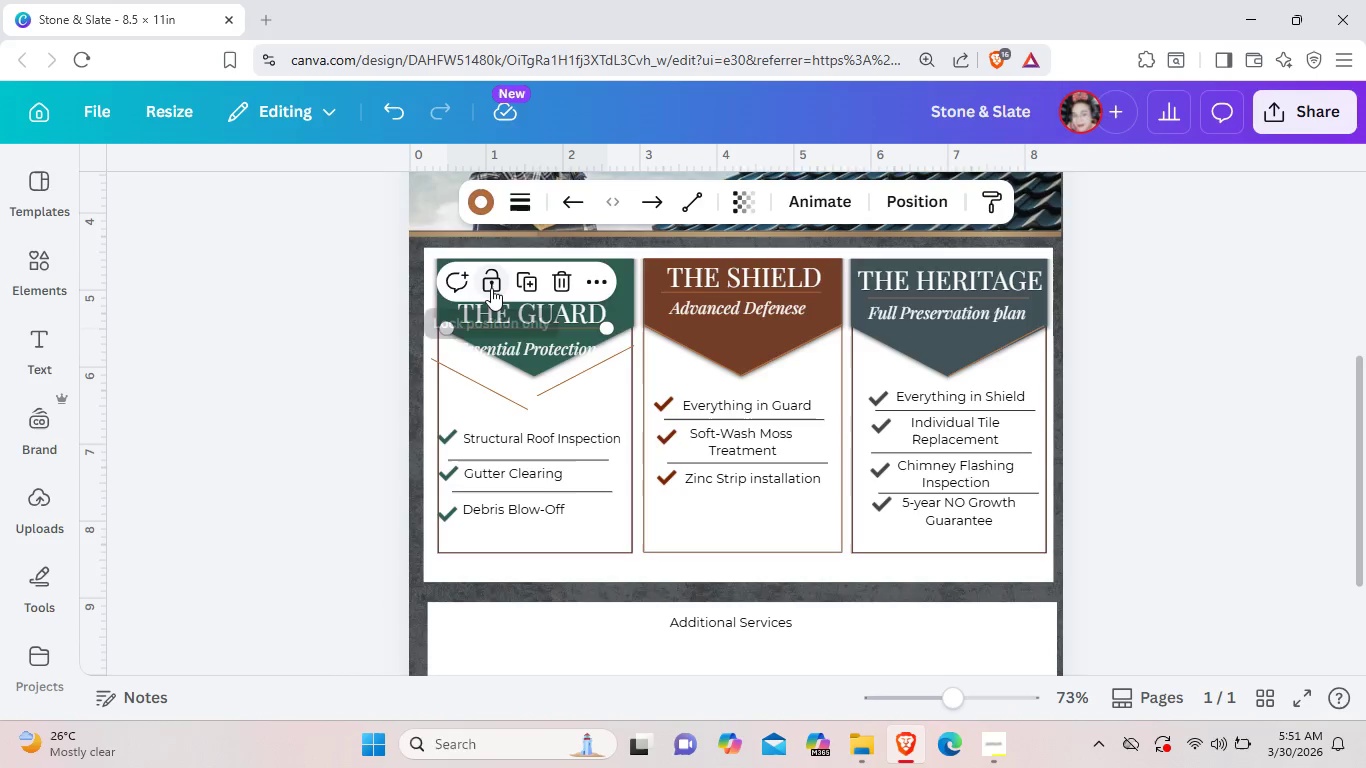 
left_click([491, 288])
 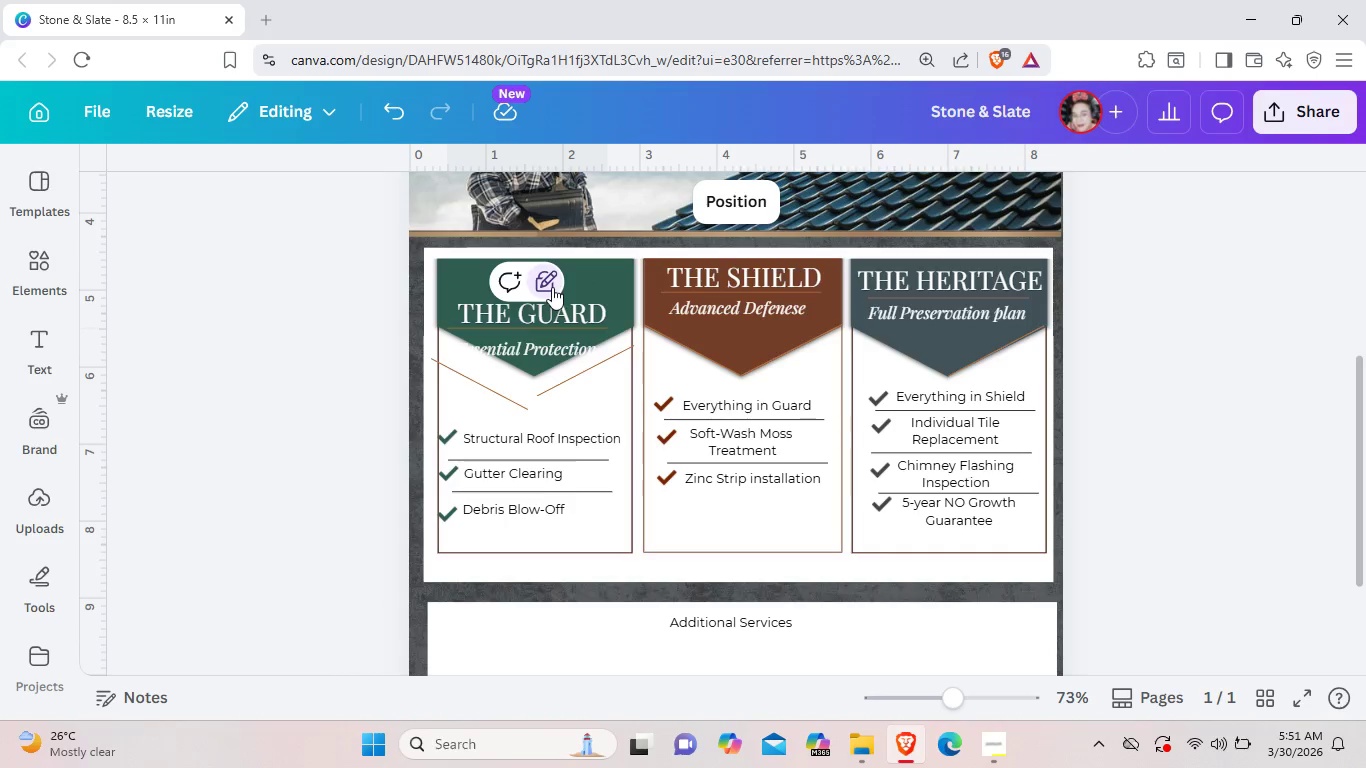 
left_click([551, 286])
 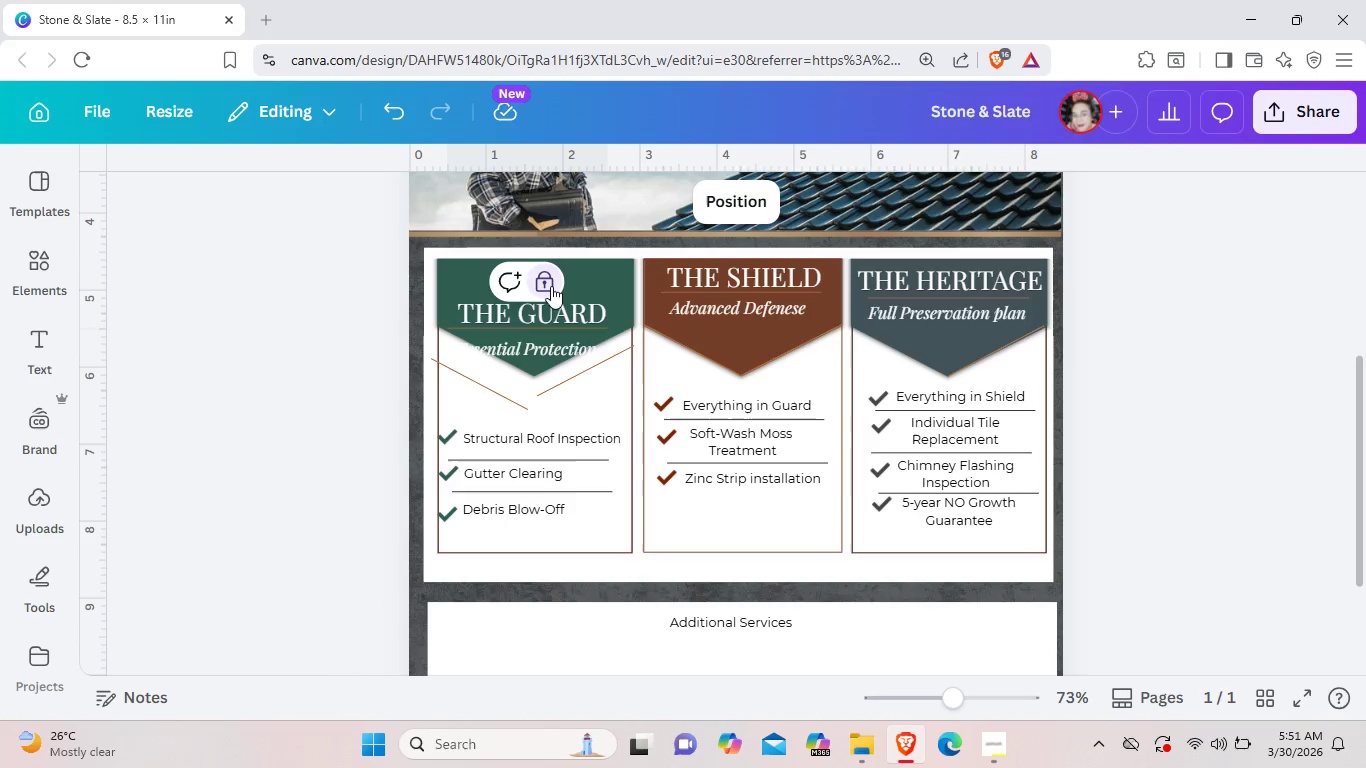 
left_click([551, 286])
 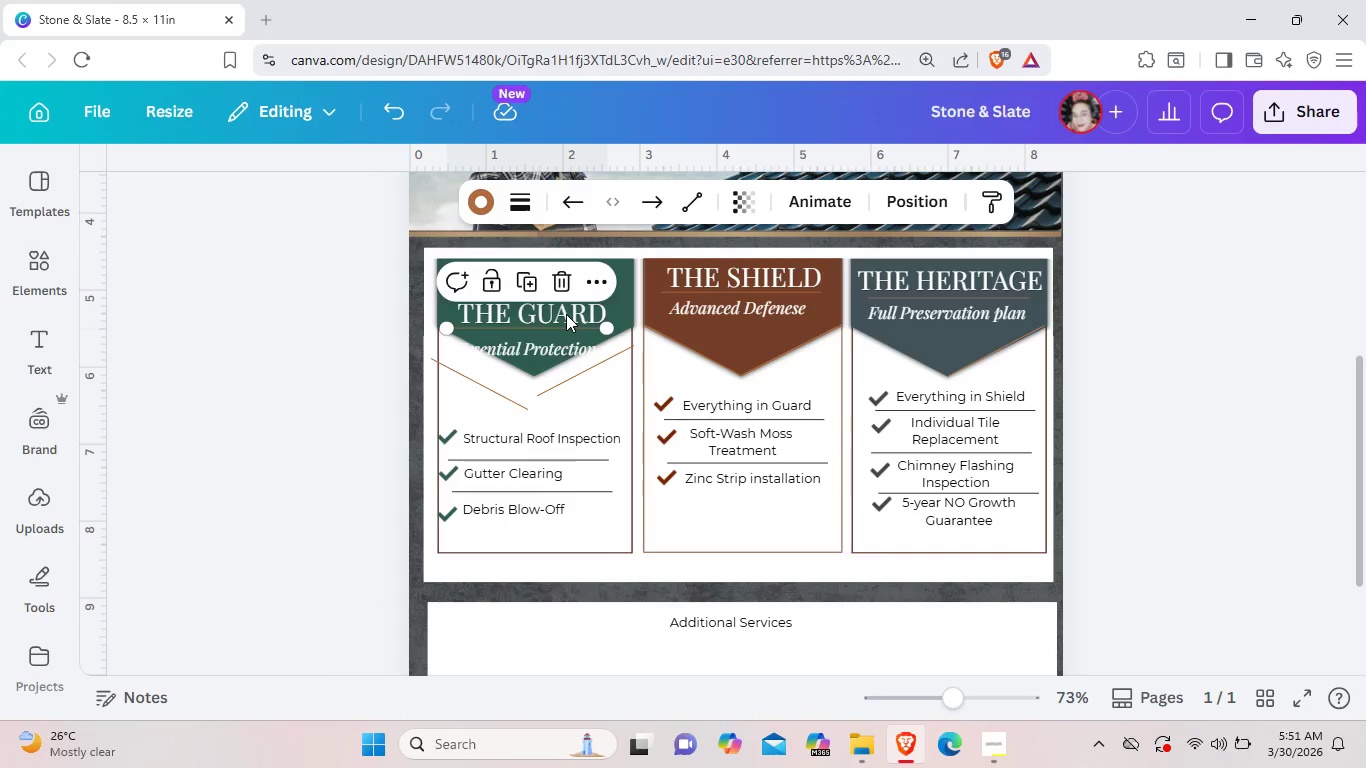 
left_click_drag(start_coordinate=[566, 314], to_coordinate=[569, 290])
 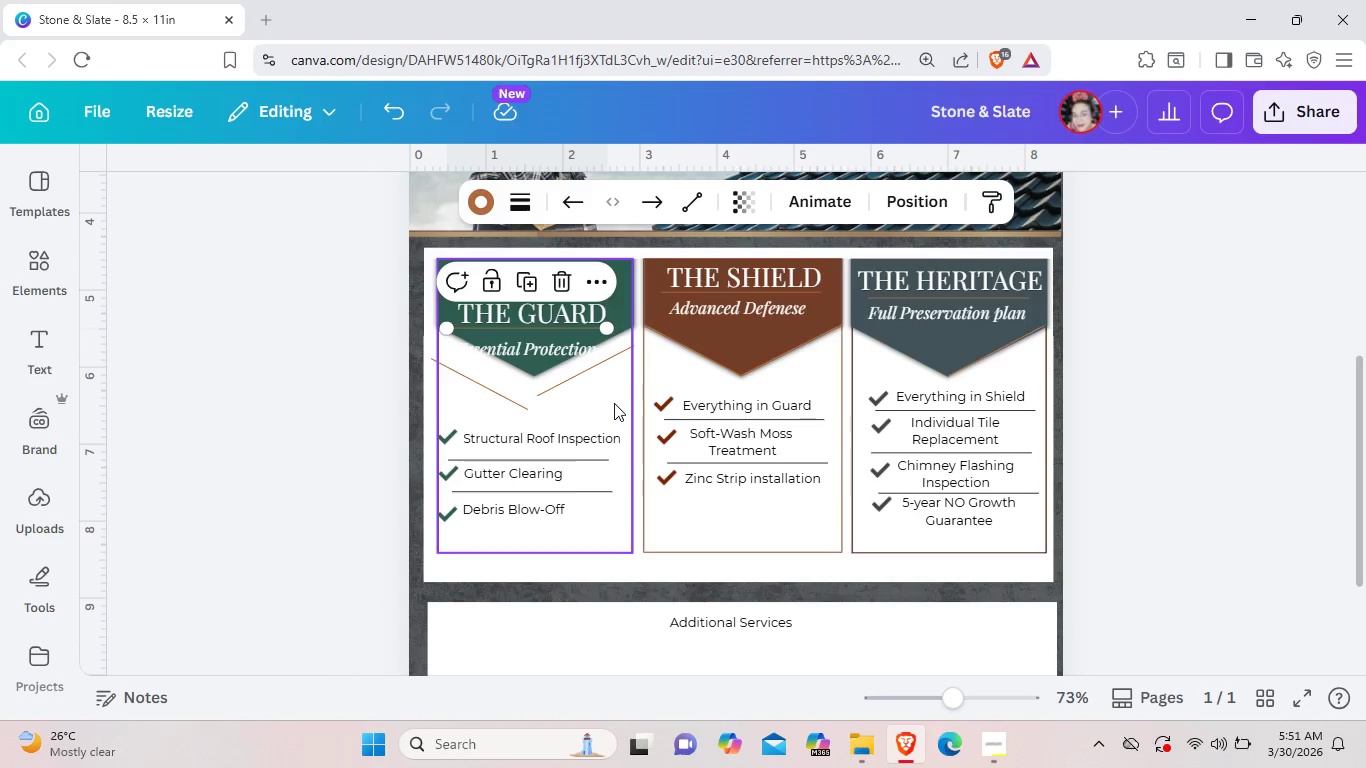 
left_click([614, 403])
 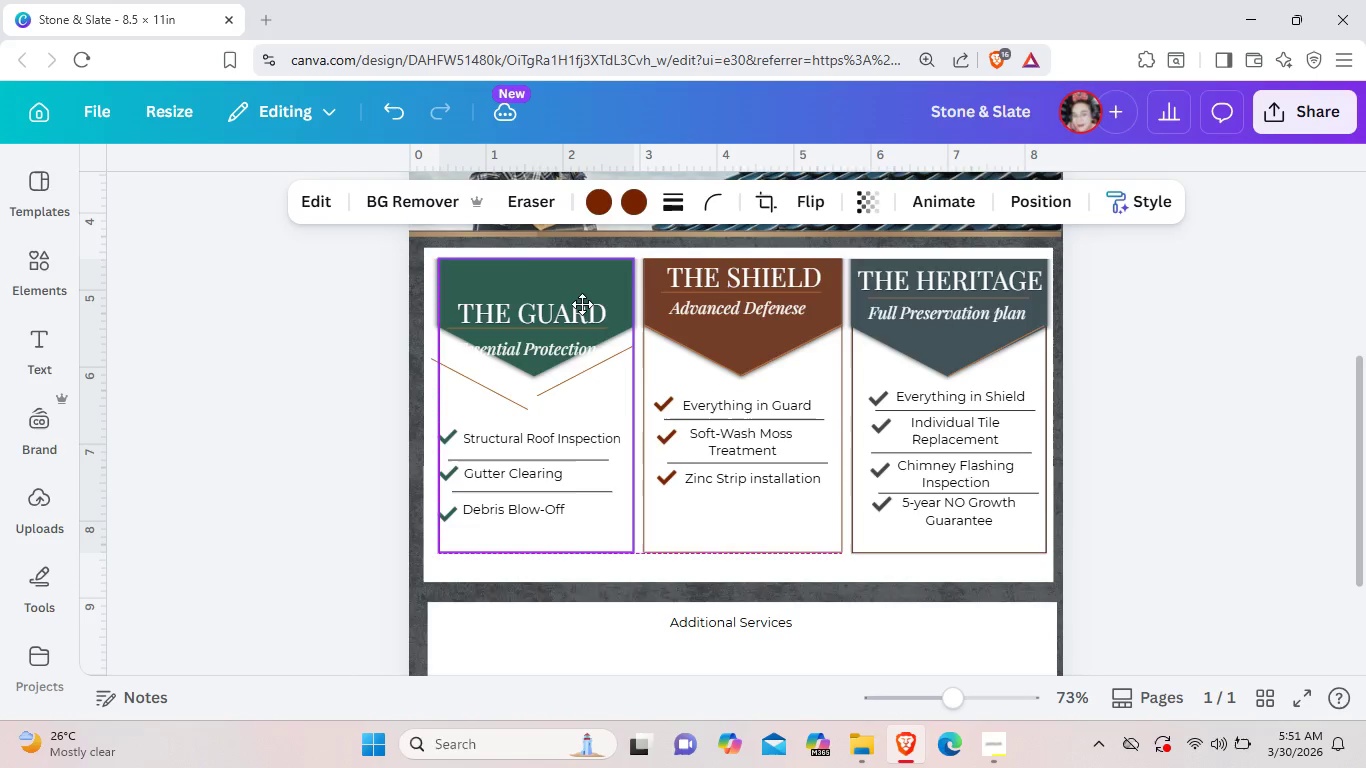 
left_click([738, 567])
 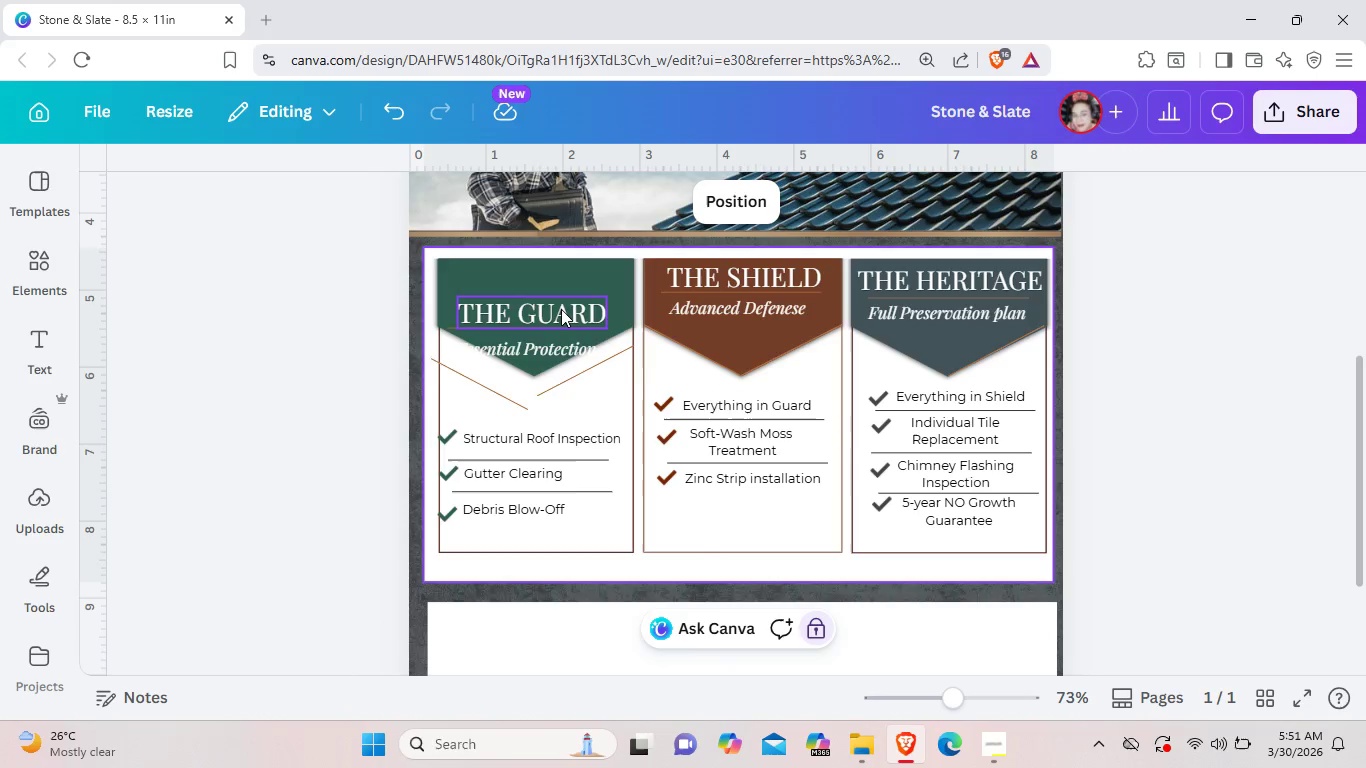 
left_click([561, 309])
 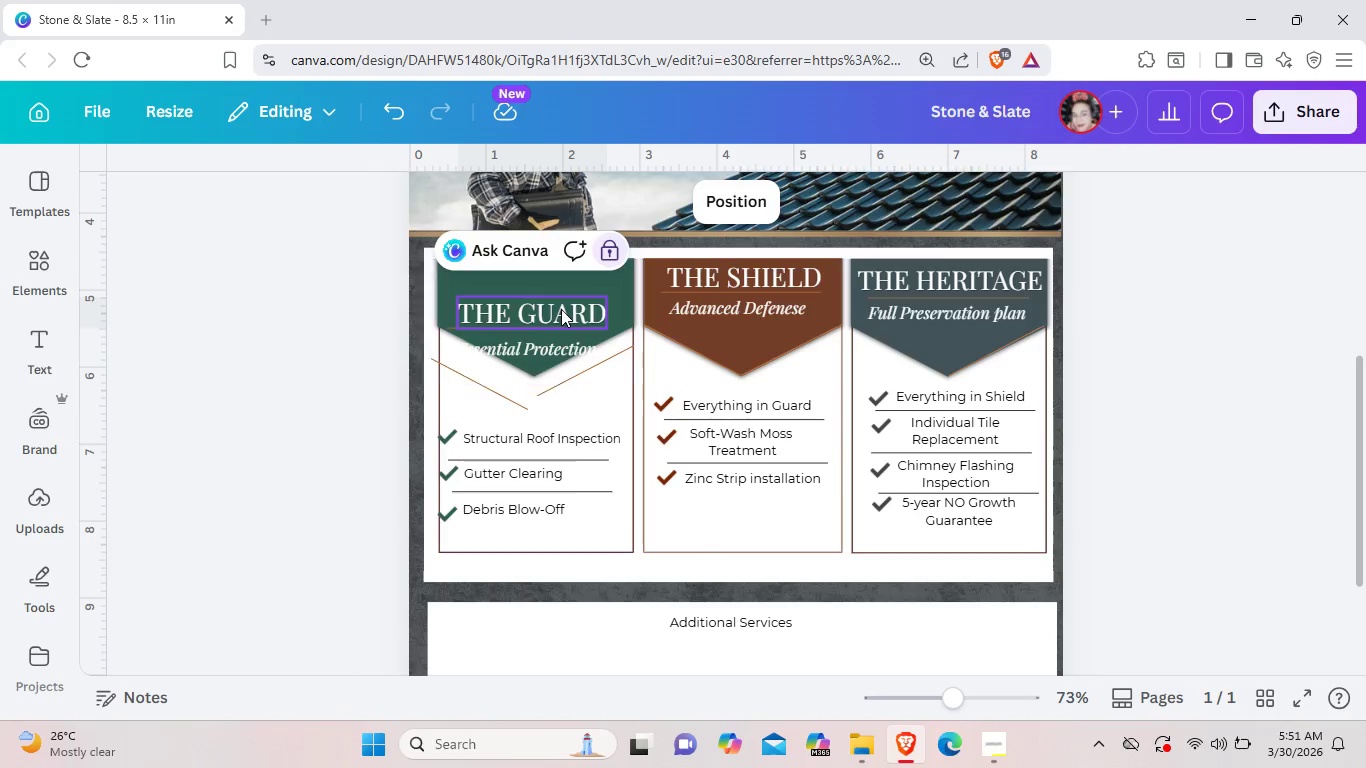 
double_click([561, 309])
 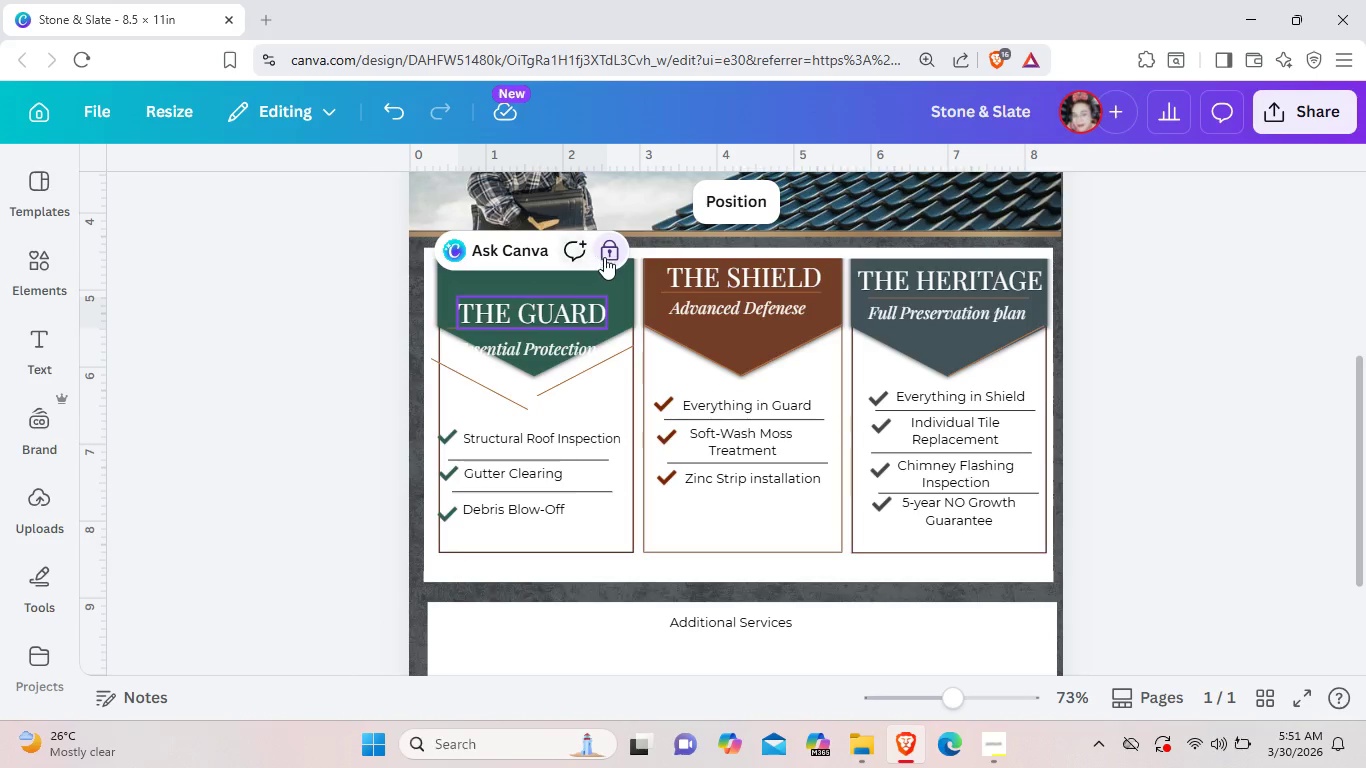 
left_click([605, 255])
 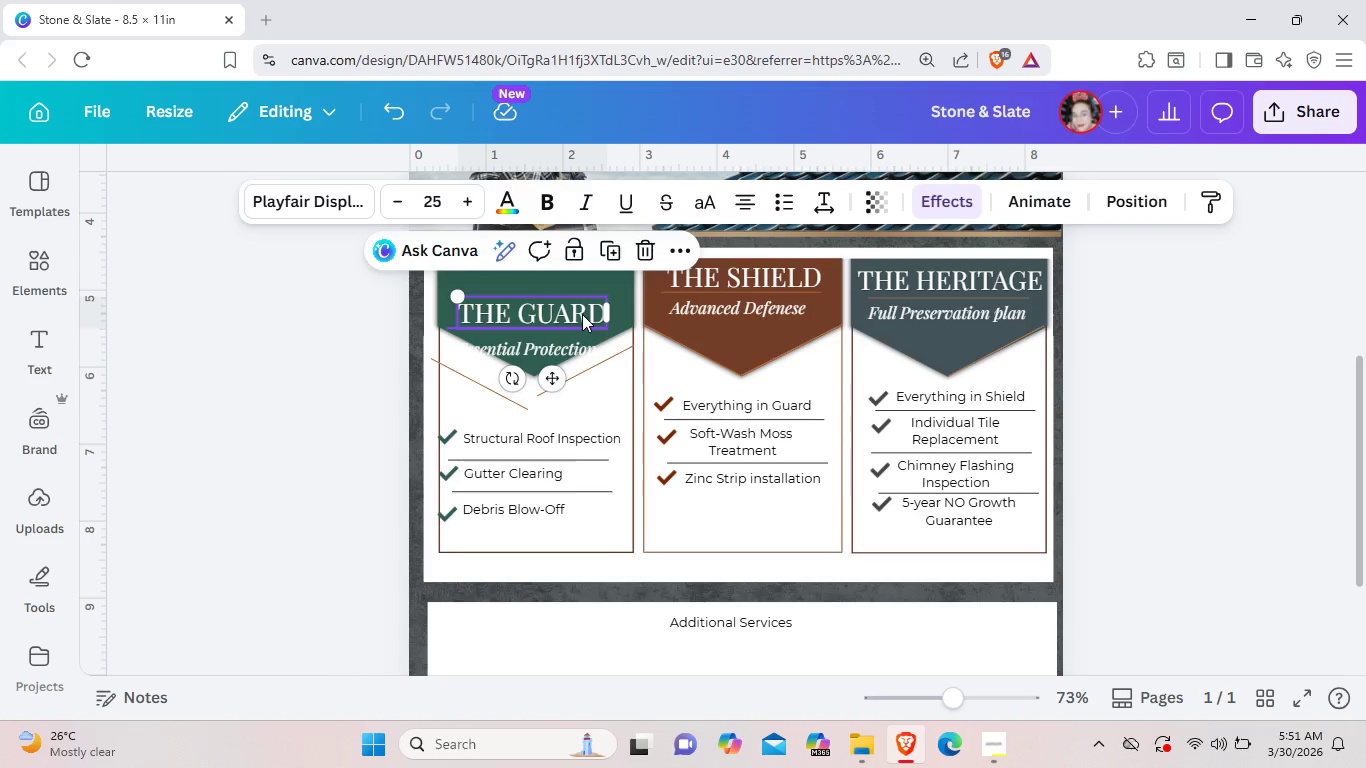 
left_click_drag(start_coordinate=[582, 314], to_coordinate=[583, 289])
 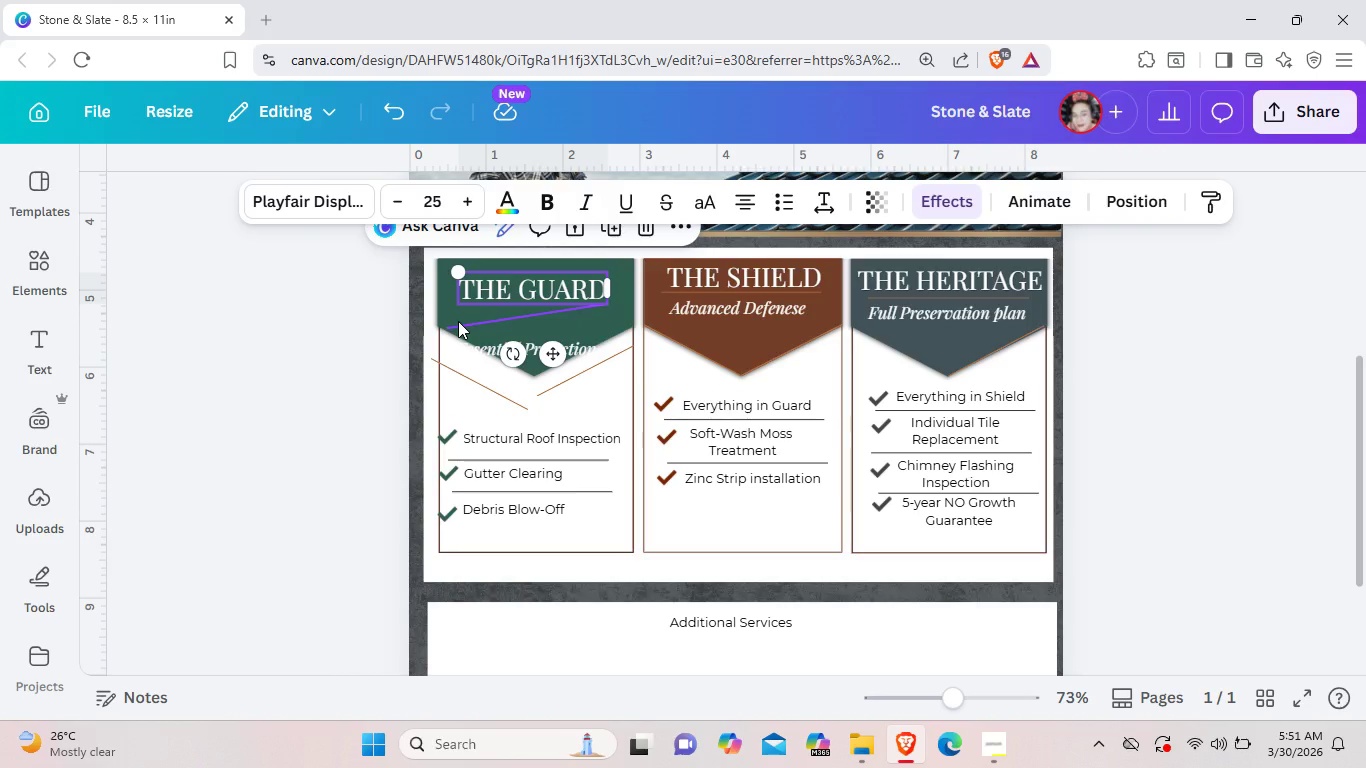 
left_click([458, 321])
 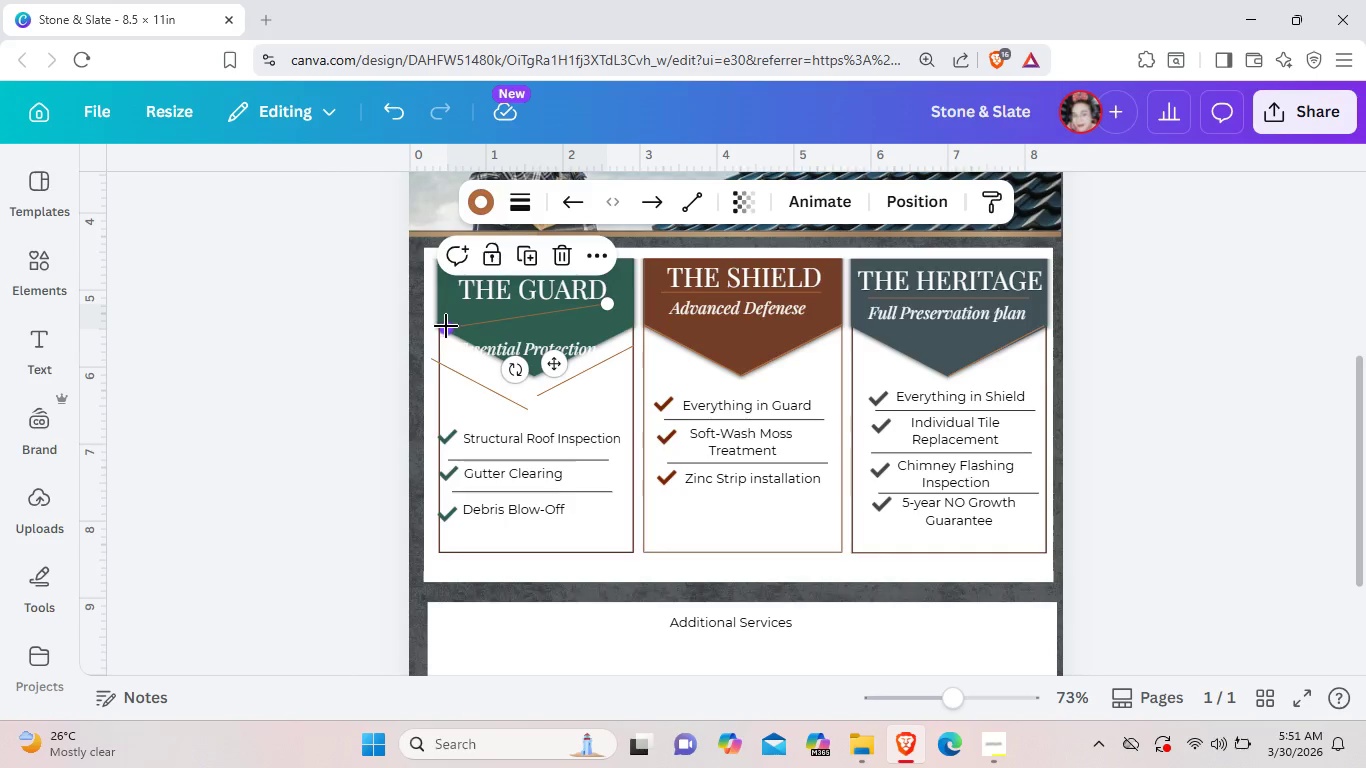 
left_click_drag(start_coordinate=[446, 326], to_coordinate=[462, 305])
 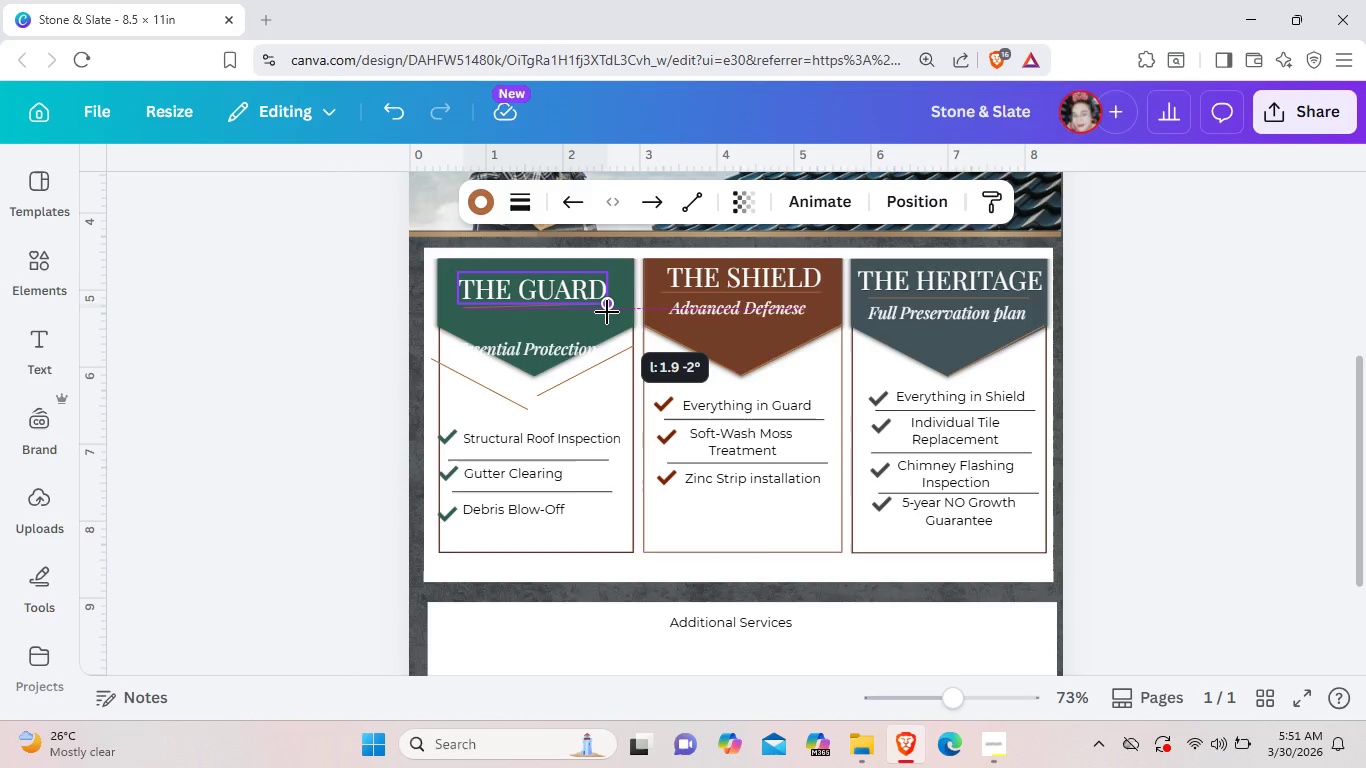 
left_click([593, 318])
 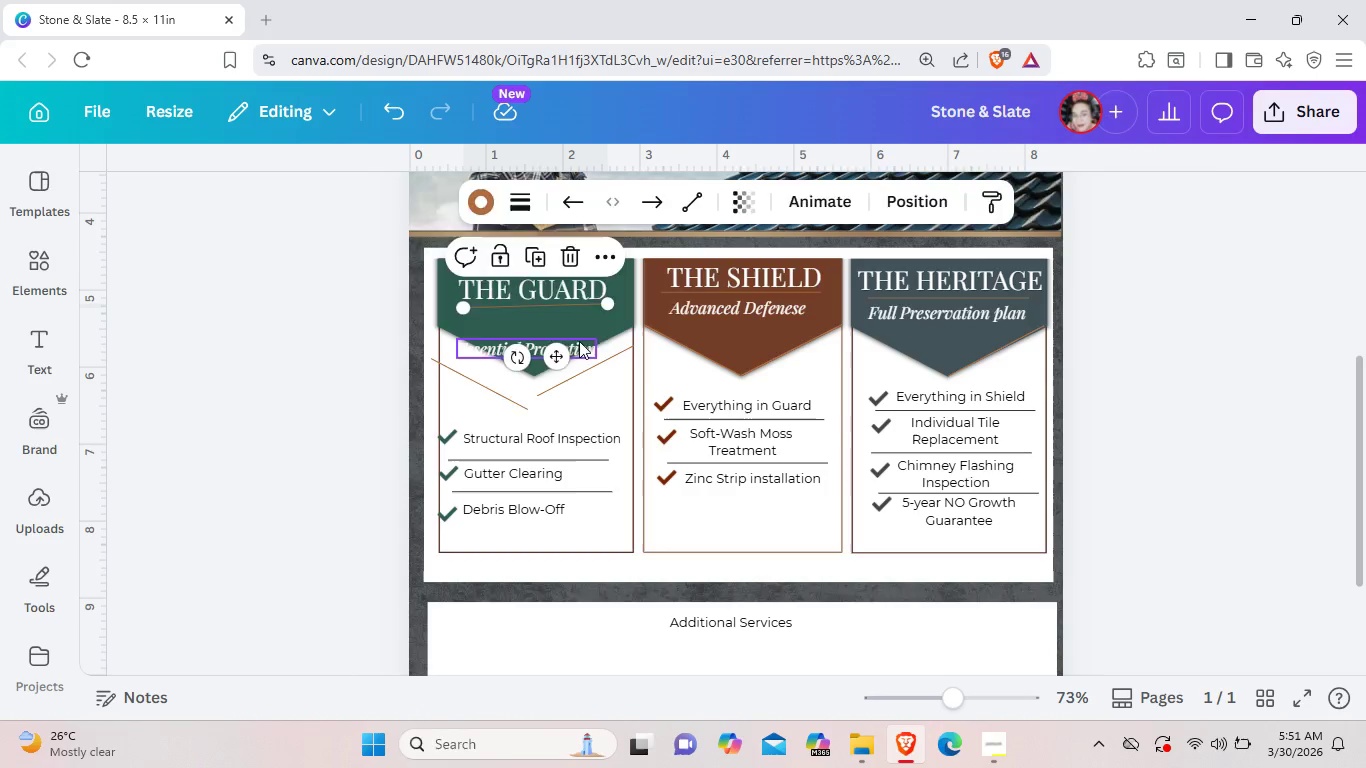 
left_click_drag(start_coordinate=[579, 341], to_coordinate=[584, 316])
 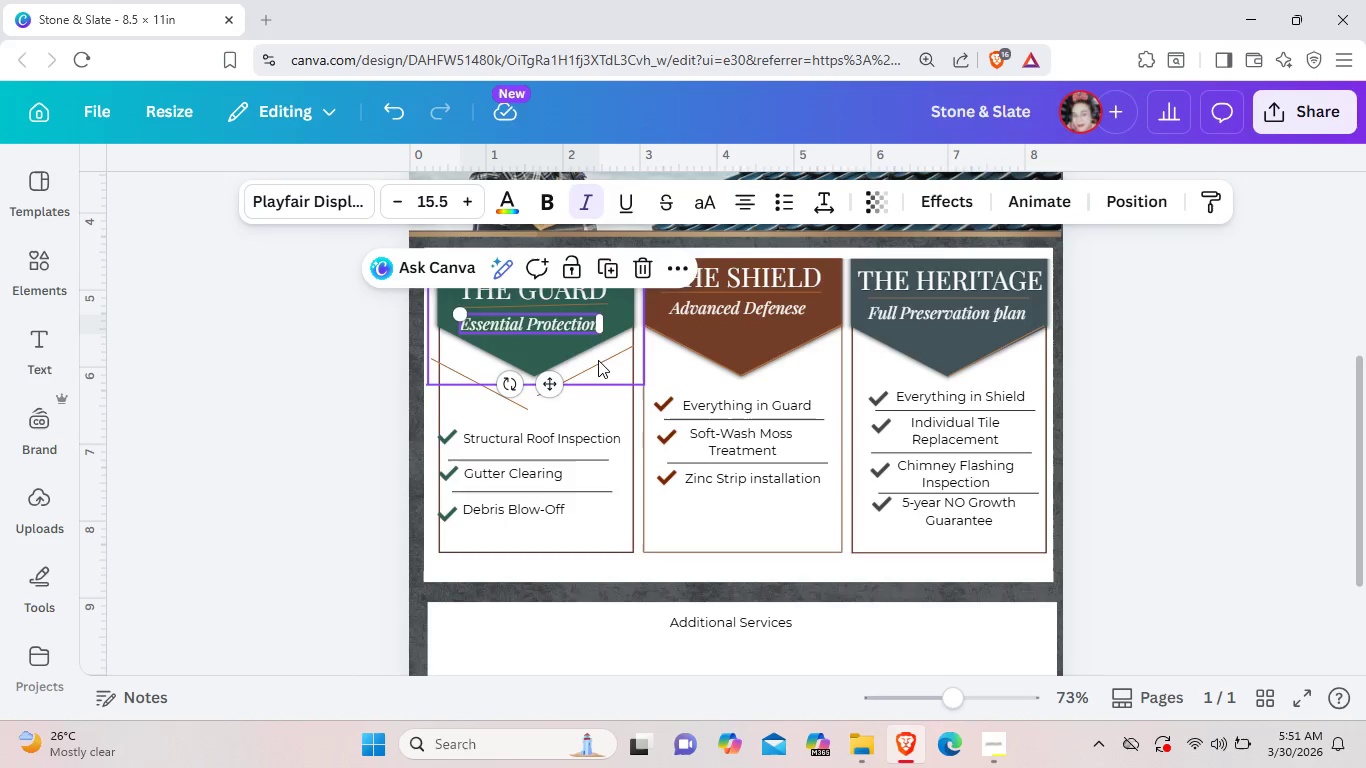 
left_click([598, 361])
 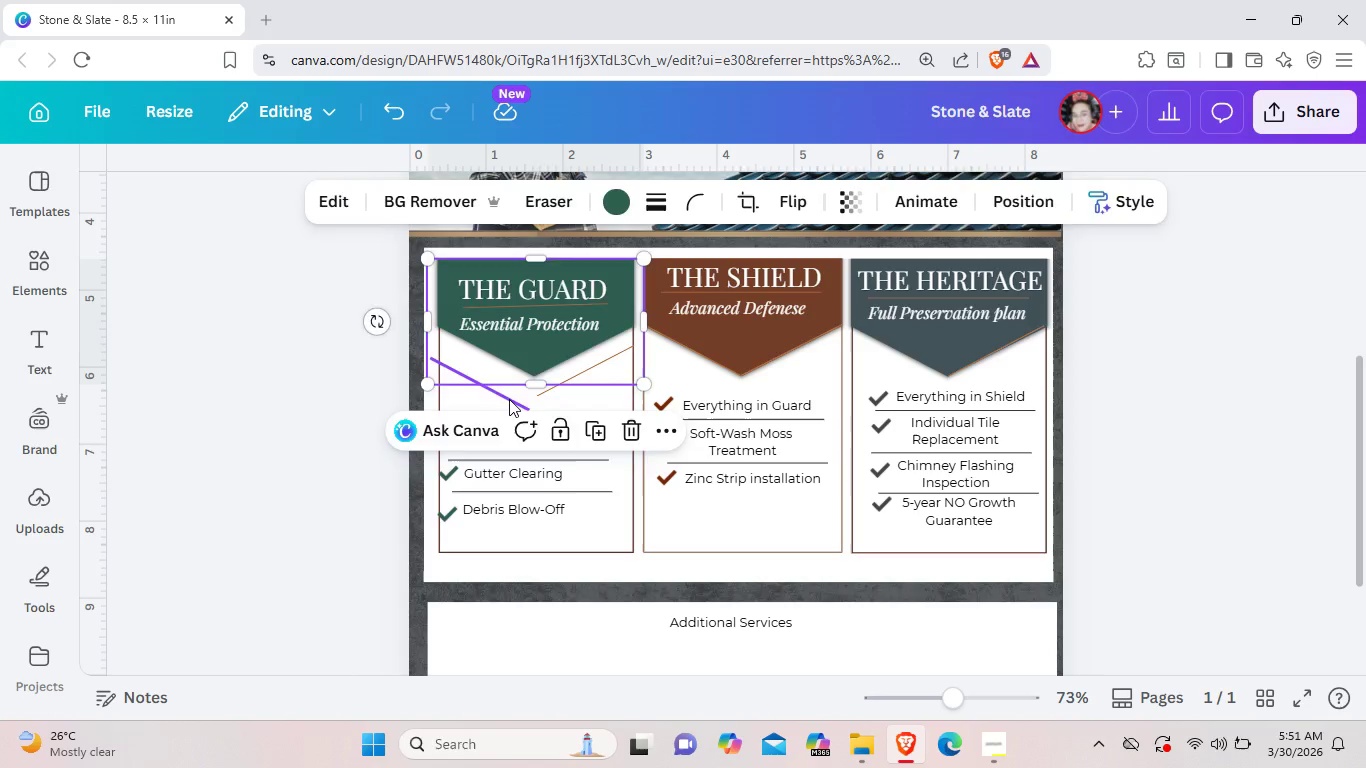 
left_click([509, 399])
 